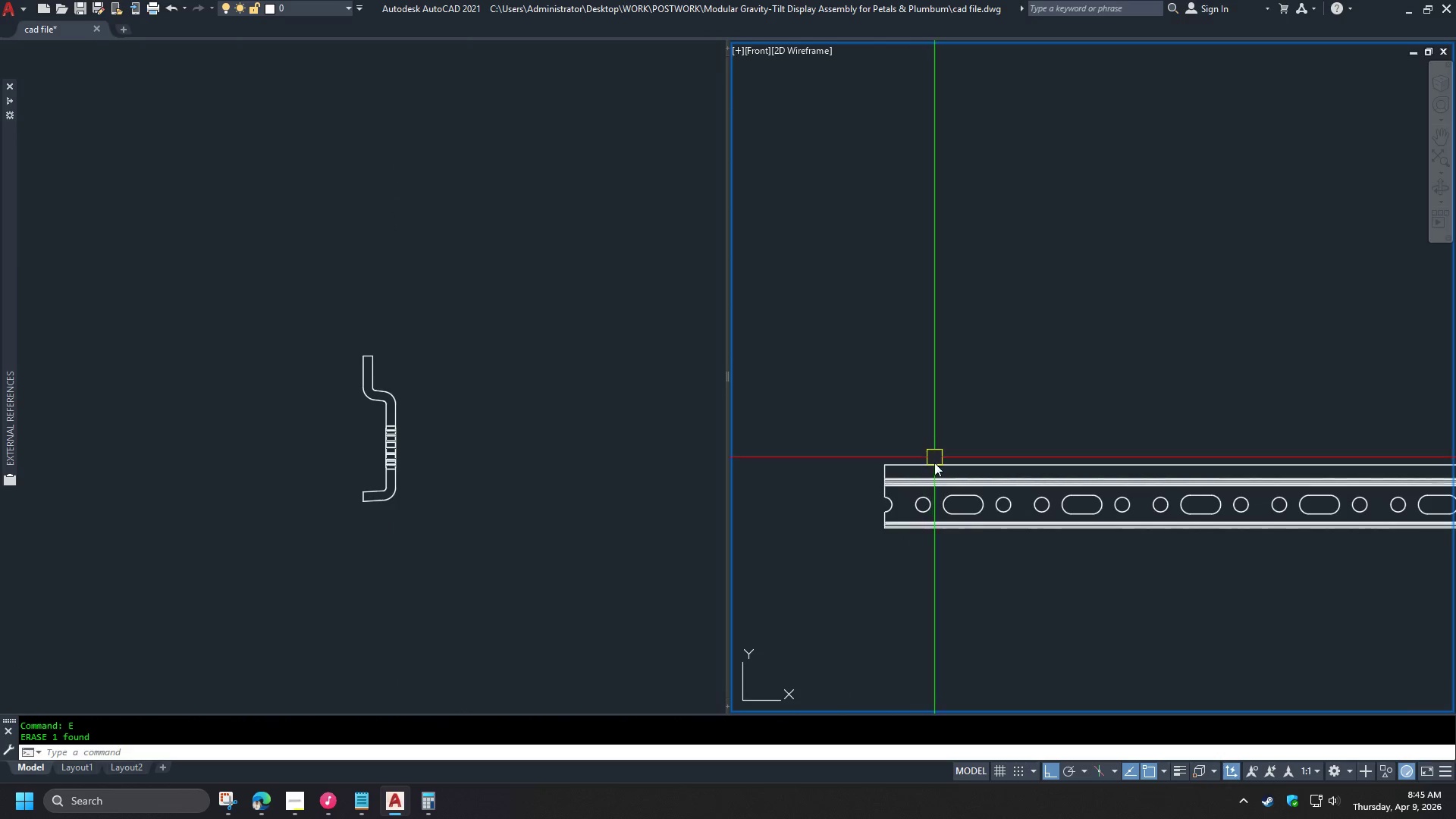 
left_click([931, 466])
 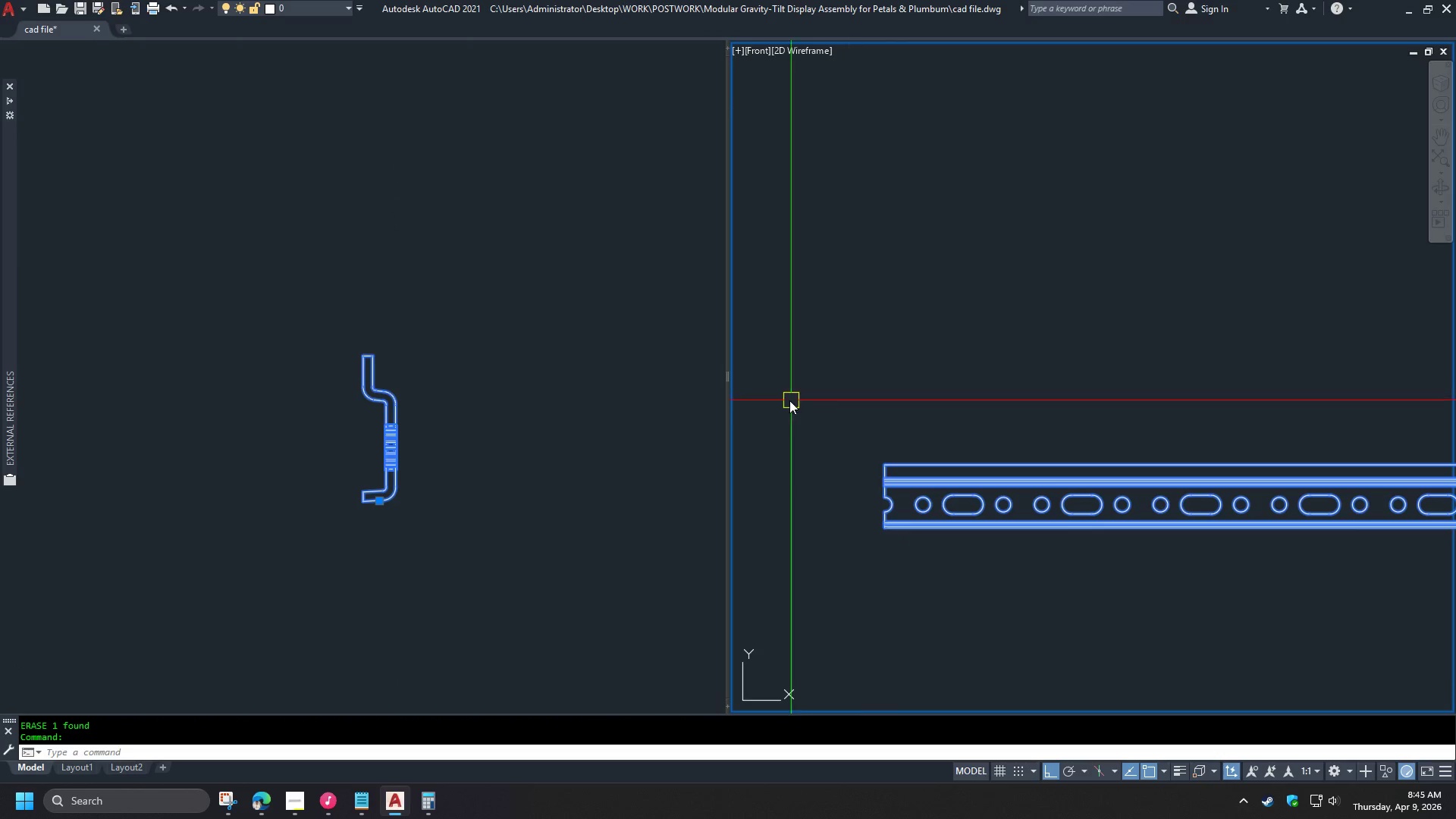 
scroll: coordinate [788, 404], scroll_direction: down, amount: 4.0
 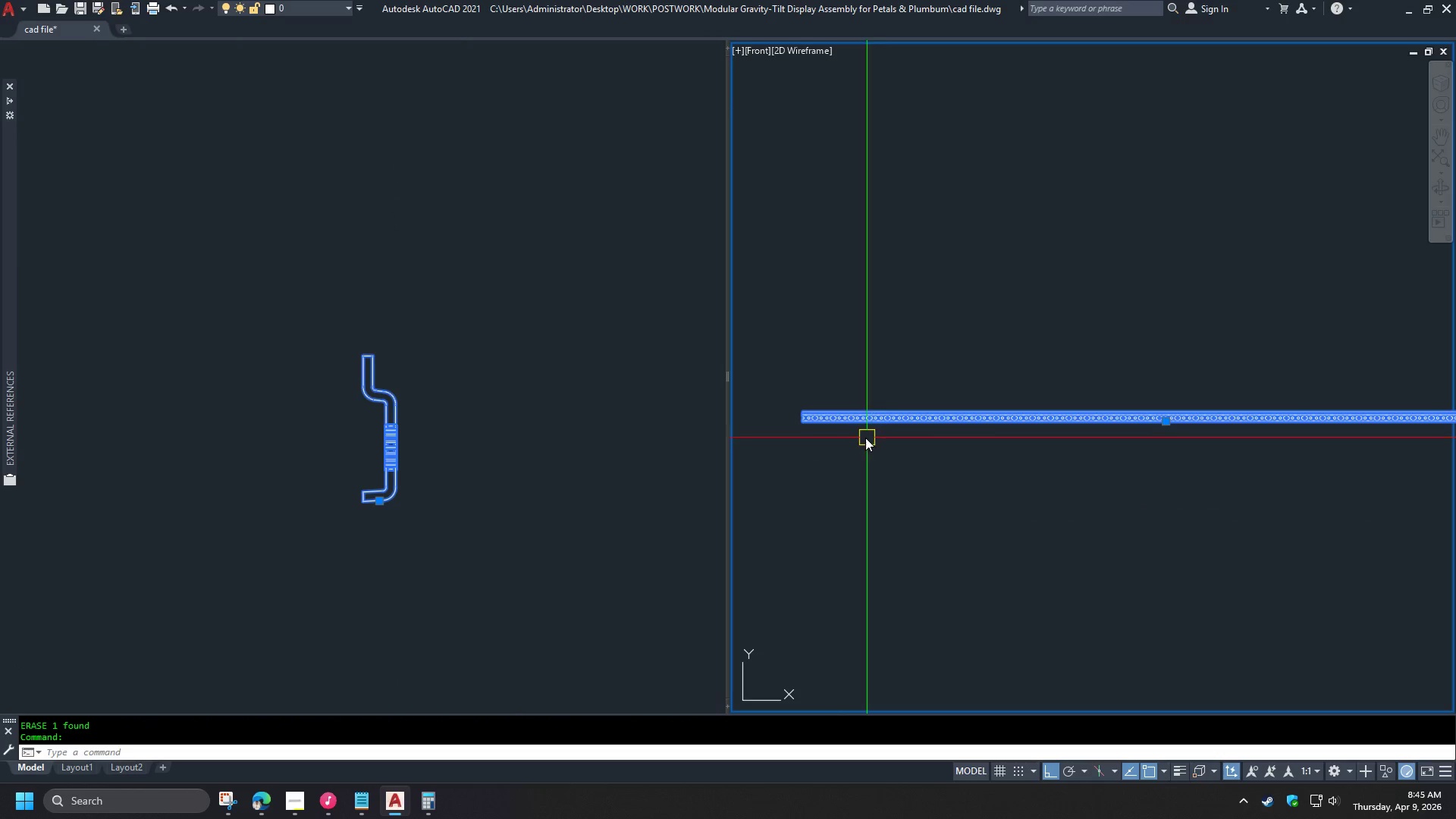 
key(Escape)
 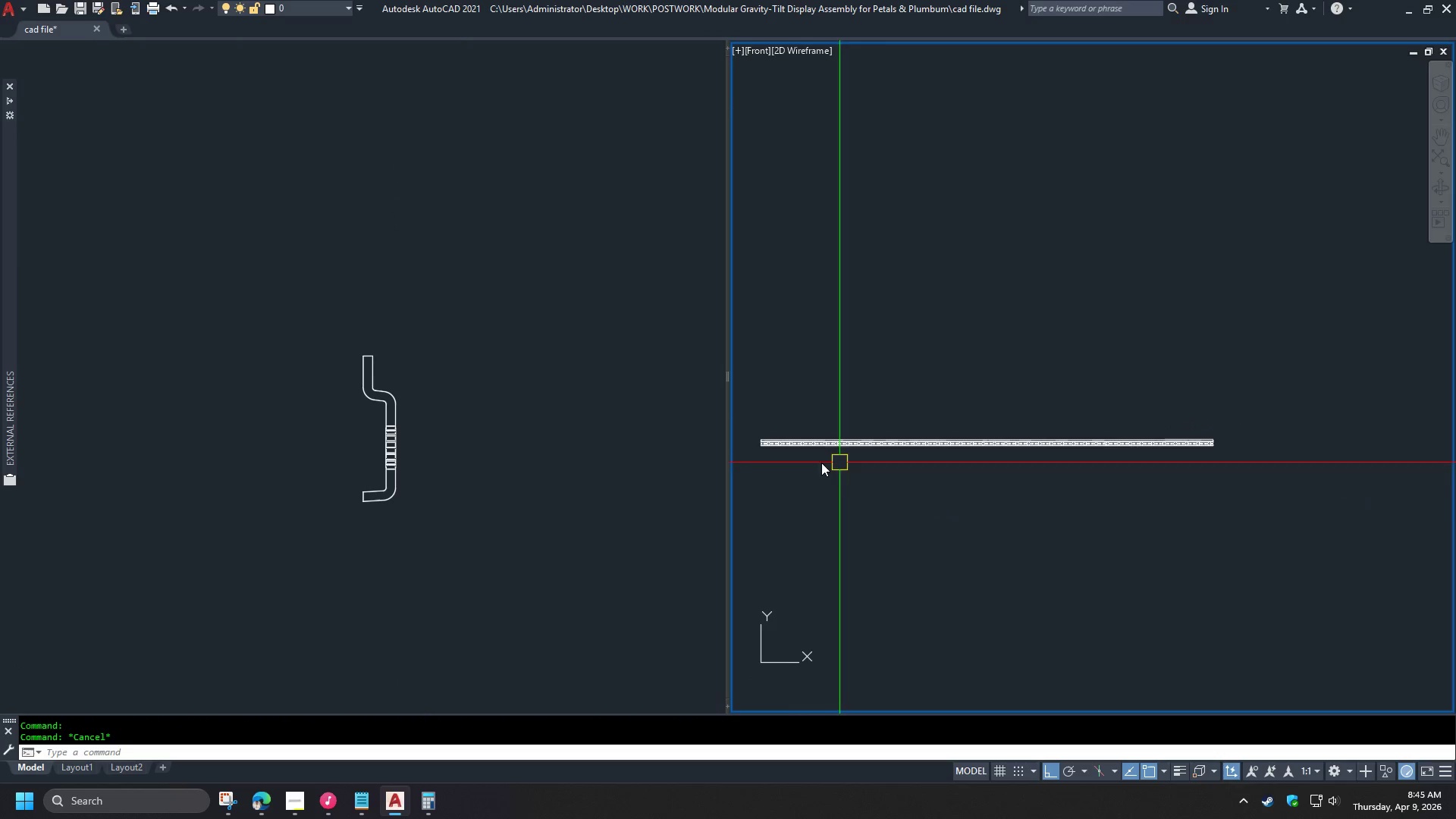 
scroll: coordinate [1072, 439], scroll_direction: up, amount: 1.0
 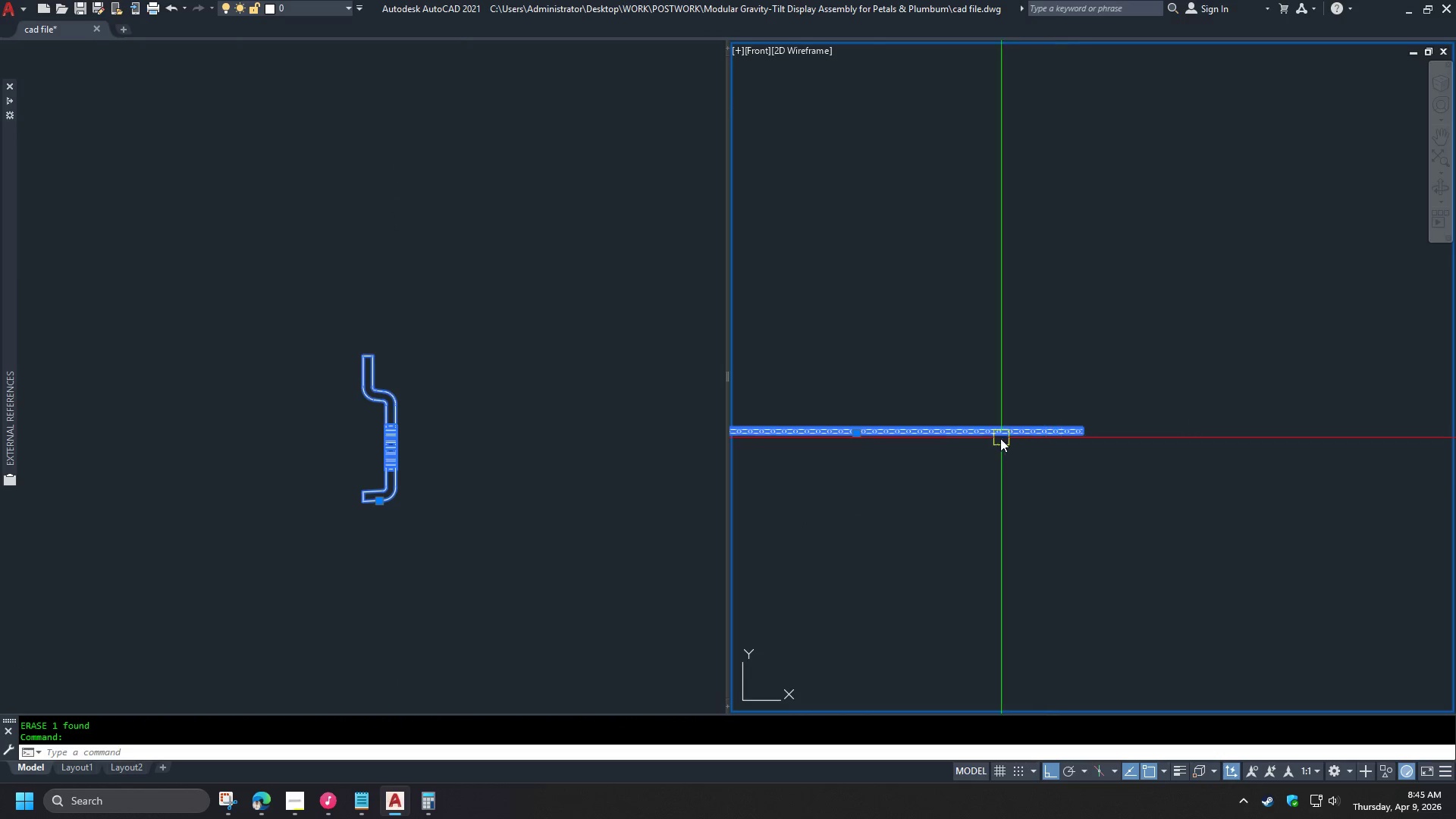 
left_click([554, 474])
 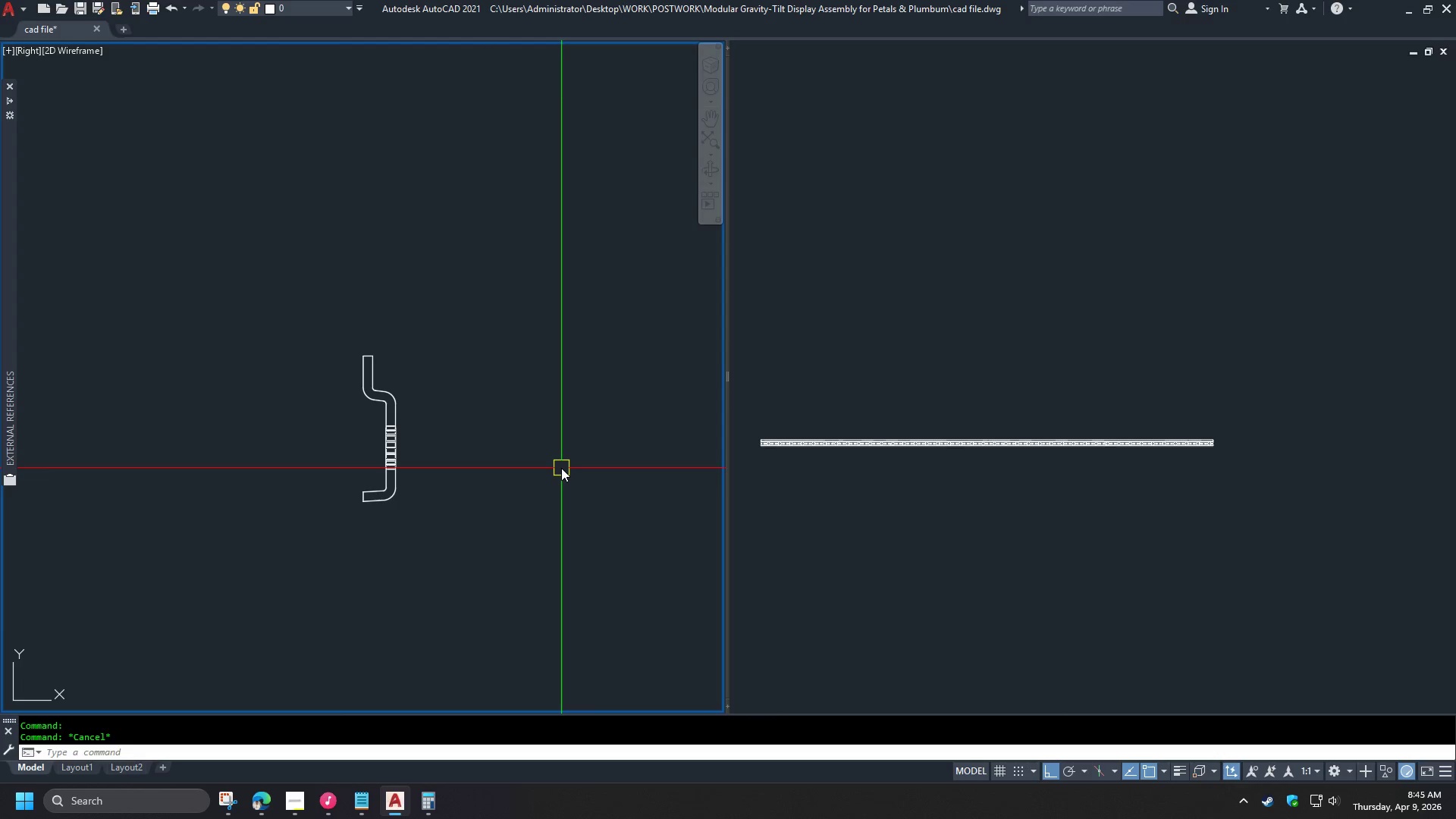 
scroll: coordinate [562, 466], scroll_direction: down, amount: 6.0
 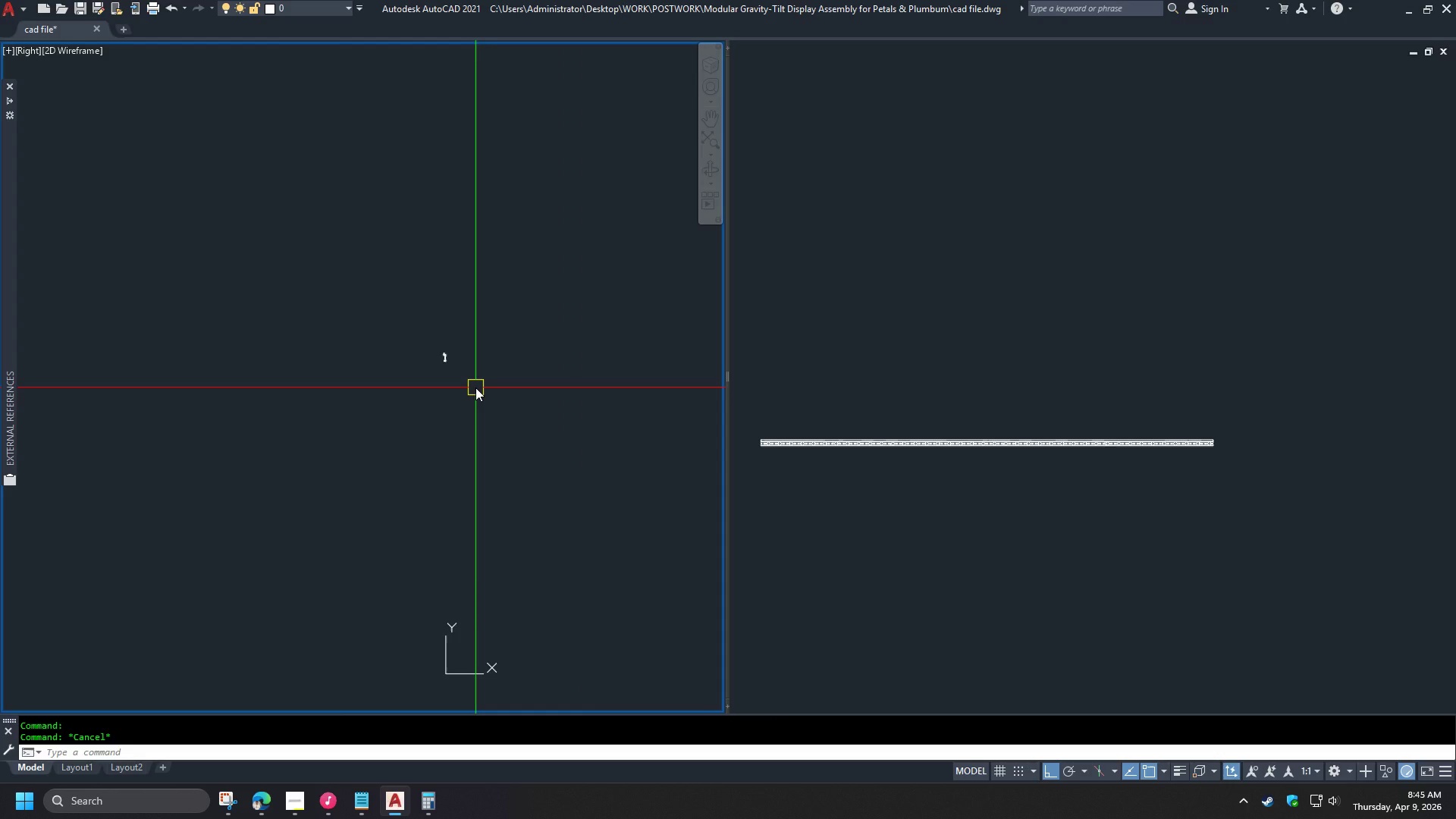 
scroll: coordinate [416, 313], scroll_direction: up, amount: 7.0
 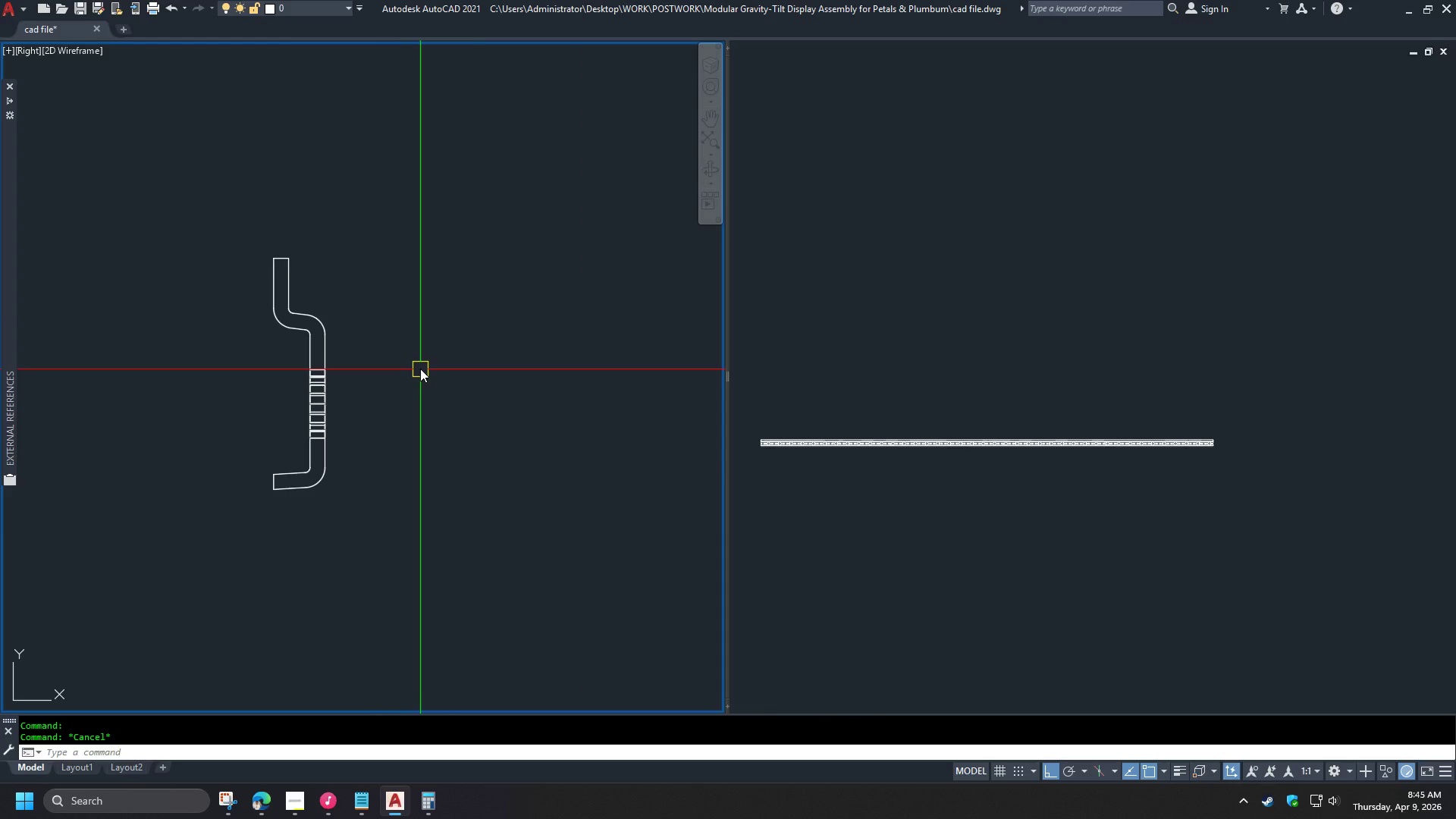 
scroll: coordinate [453, 379], scroll_direction: down, amount: 8.0
 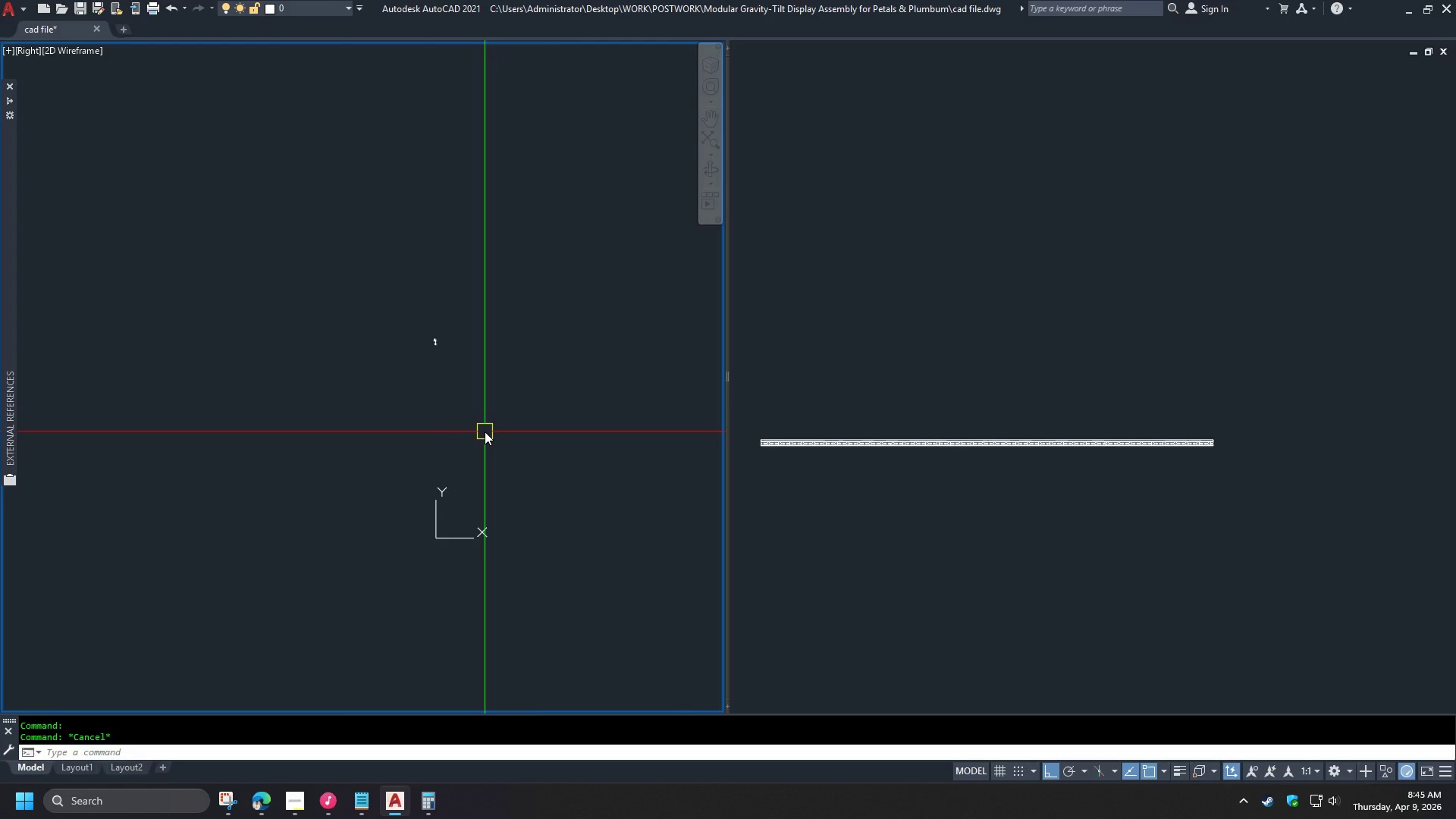 
scroll: coordinate [479, 431], scroll_direction: up, amount: 1.0
 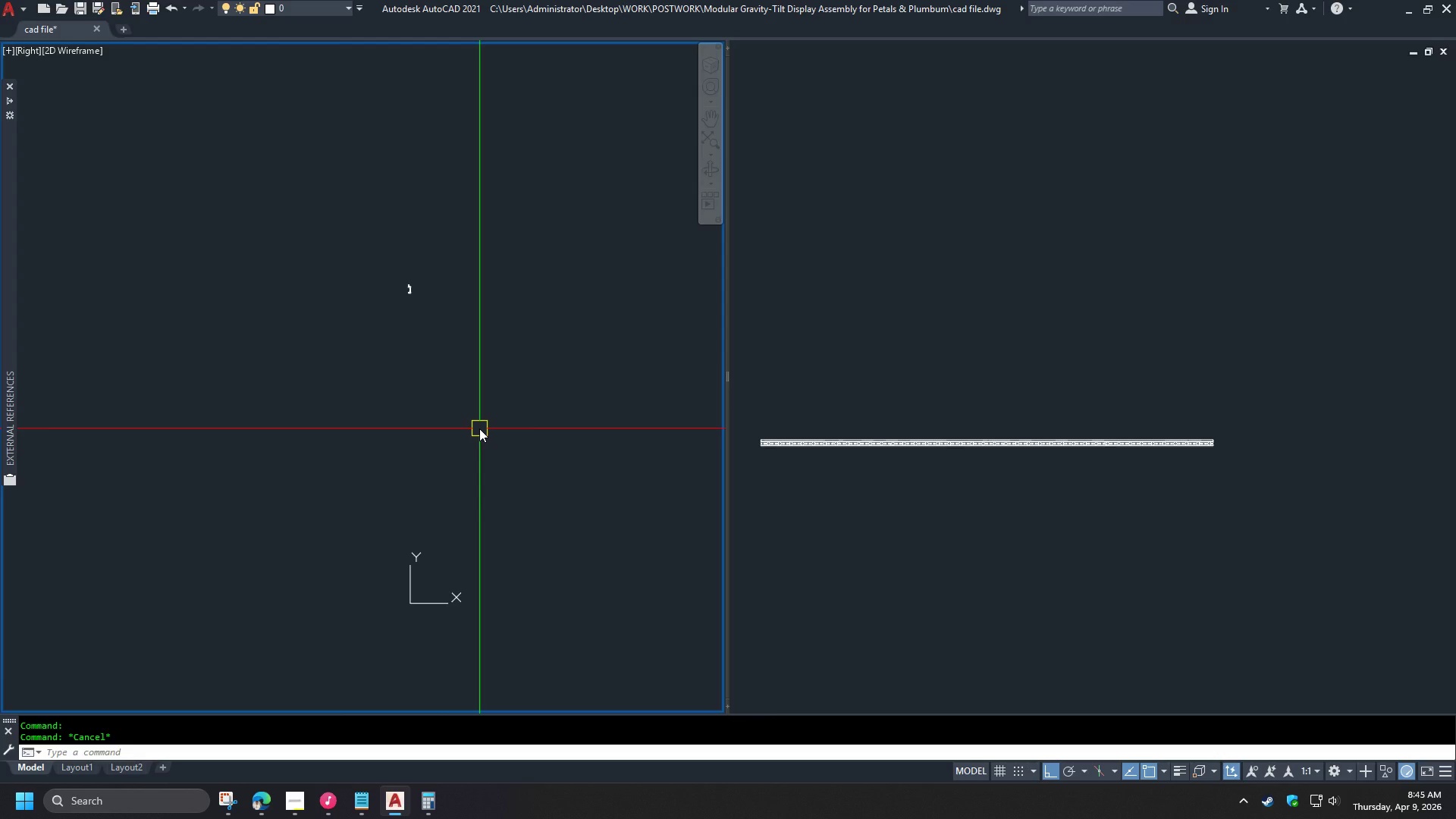 
type(rec 0,0)
key(NumpadEnter)
 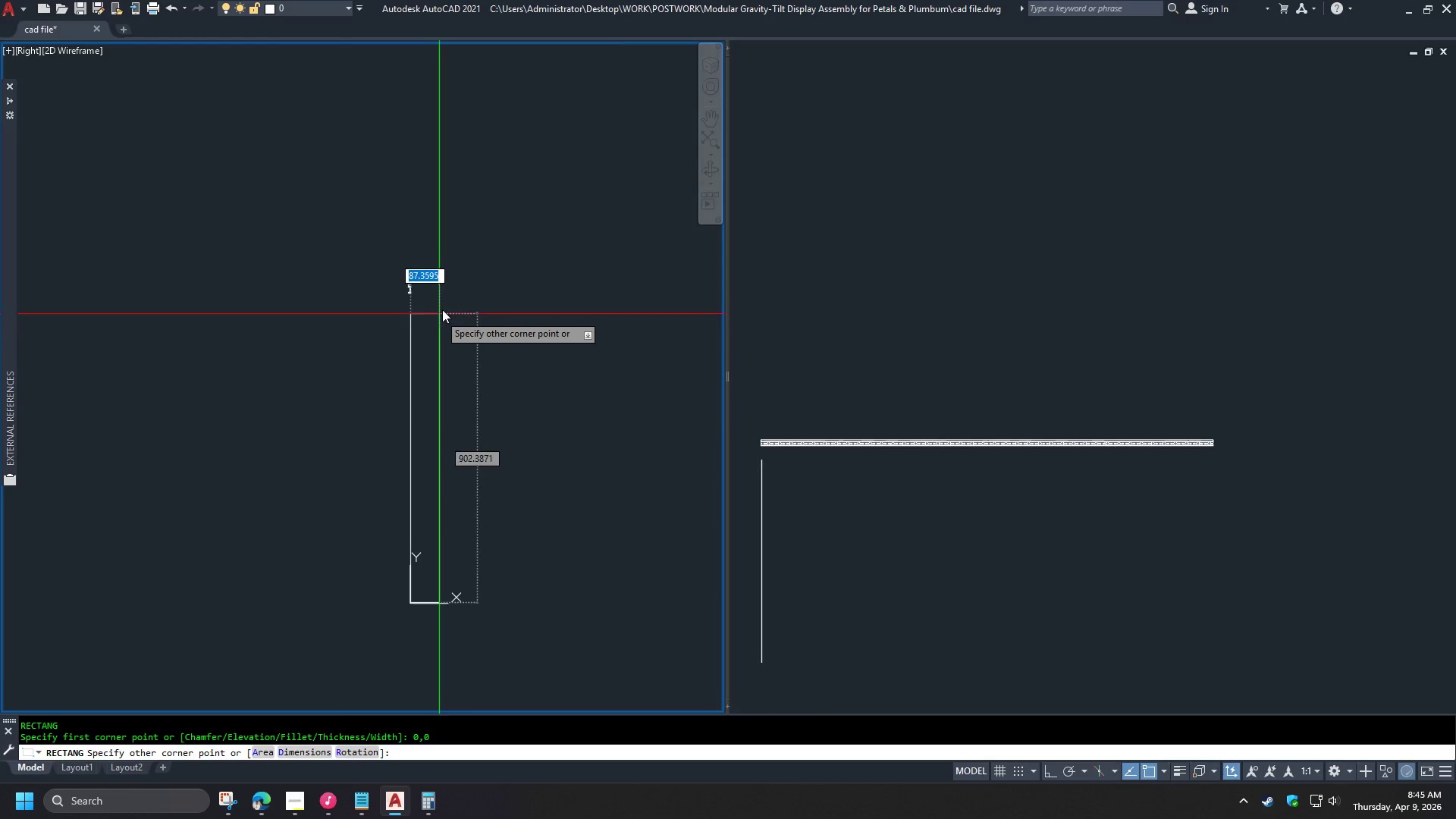 
scroll: coordinate [429, 275], scroll_direction: up, amount: 4.0
 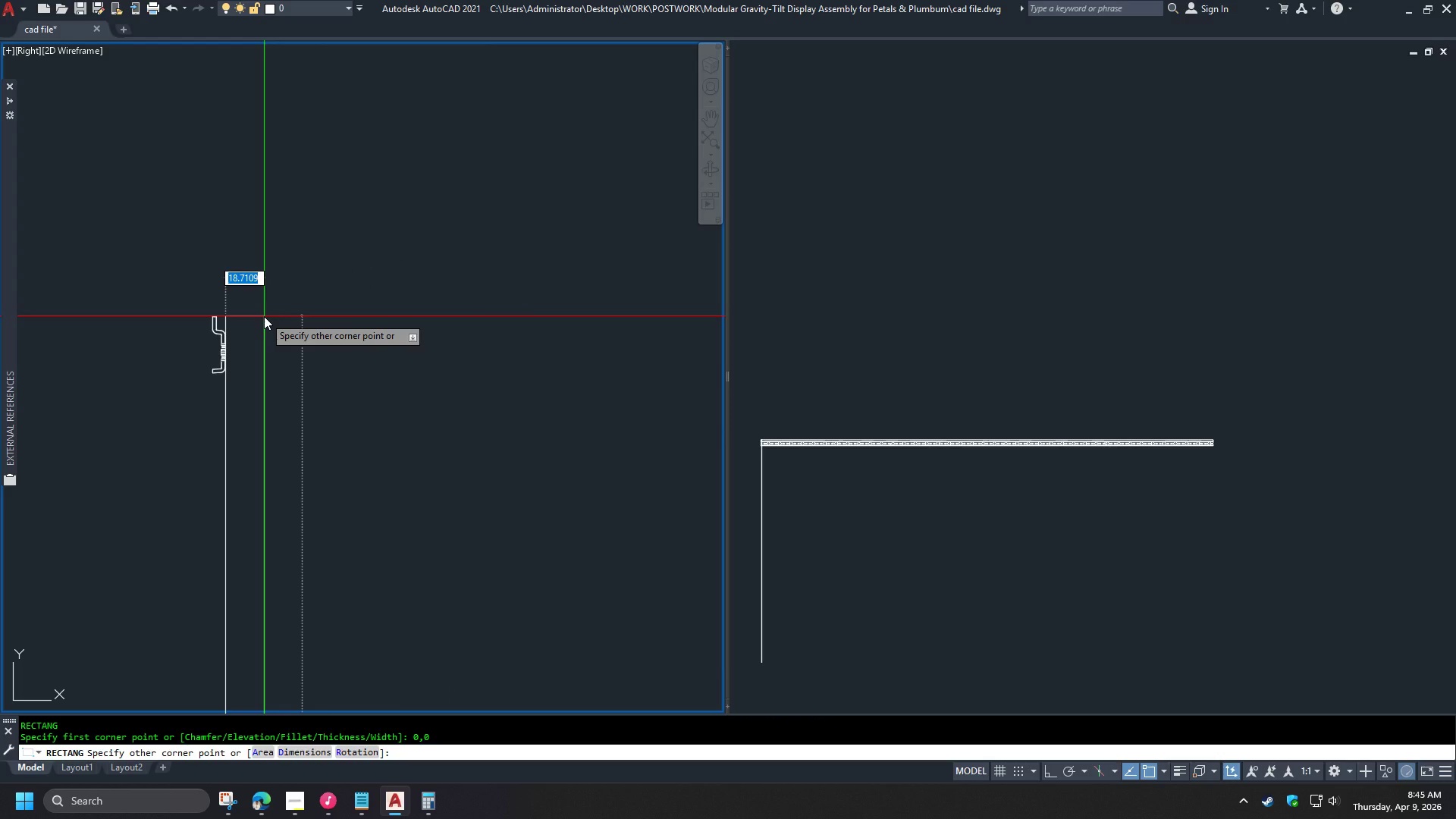 
key(Numpad2)
 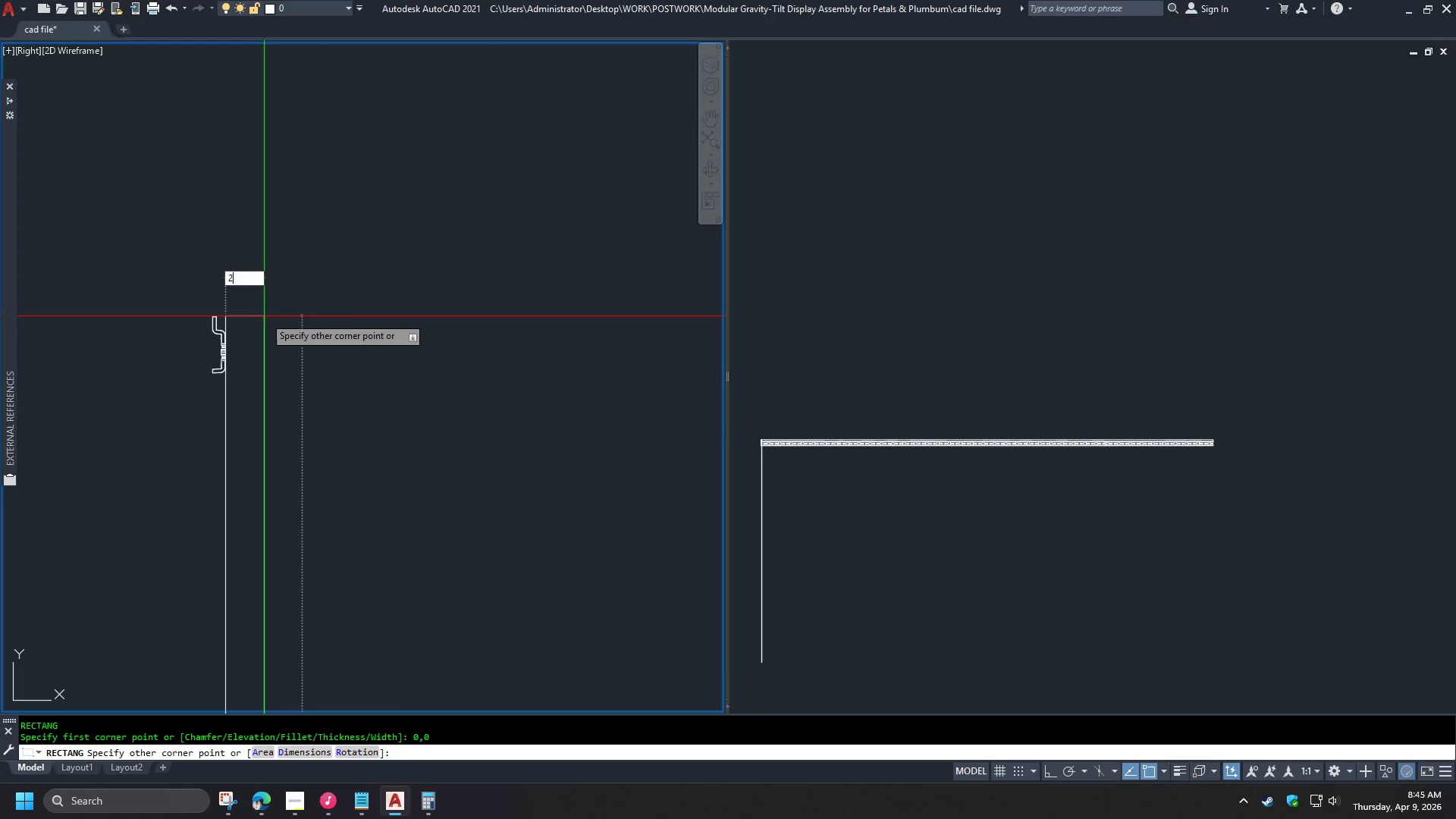 
key(Numpad0)
 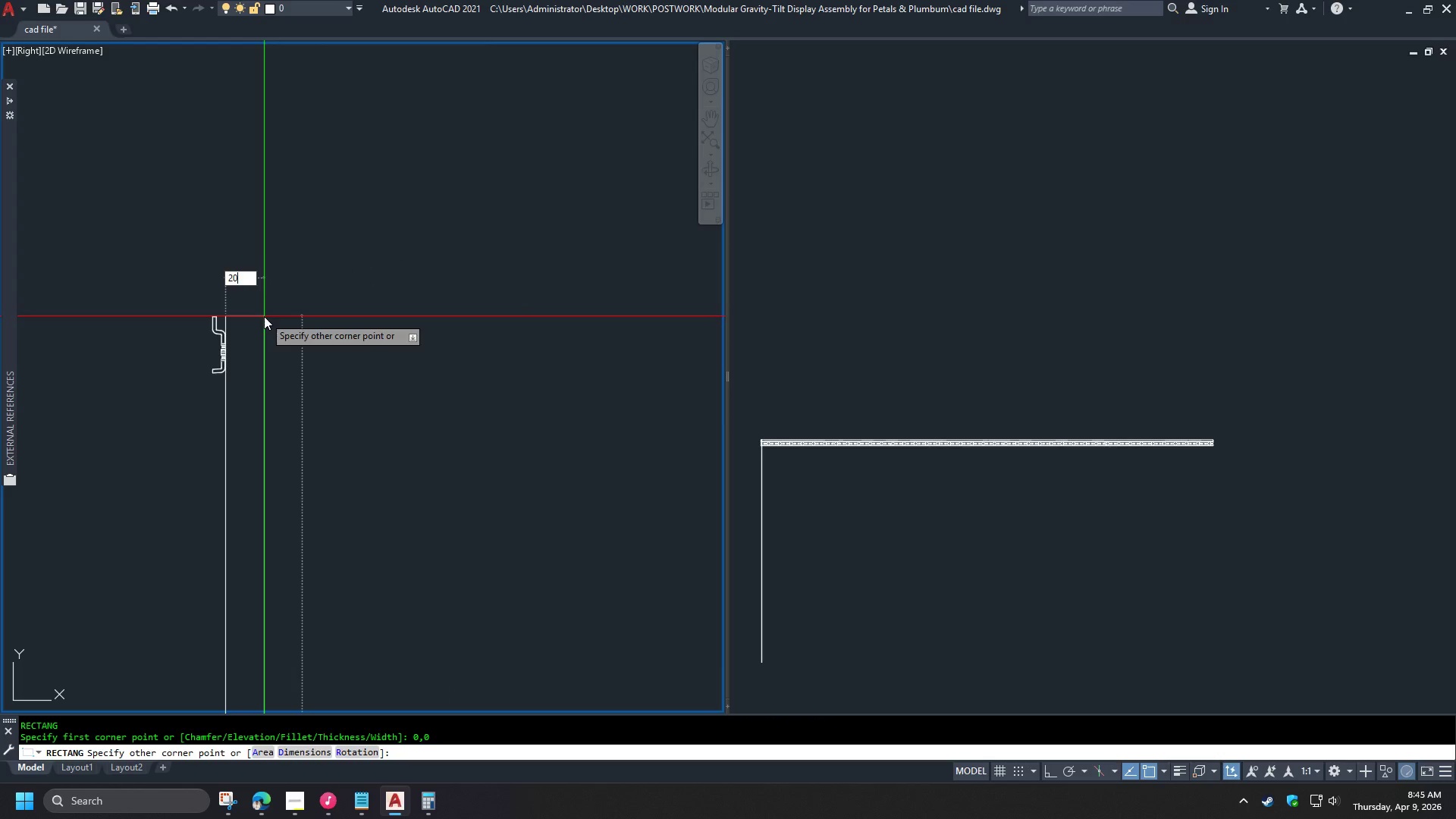 
key(Tab)
 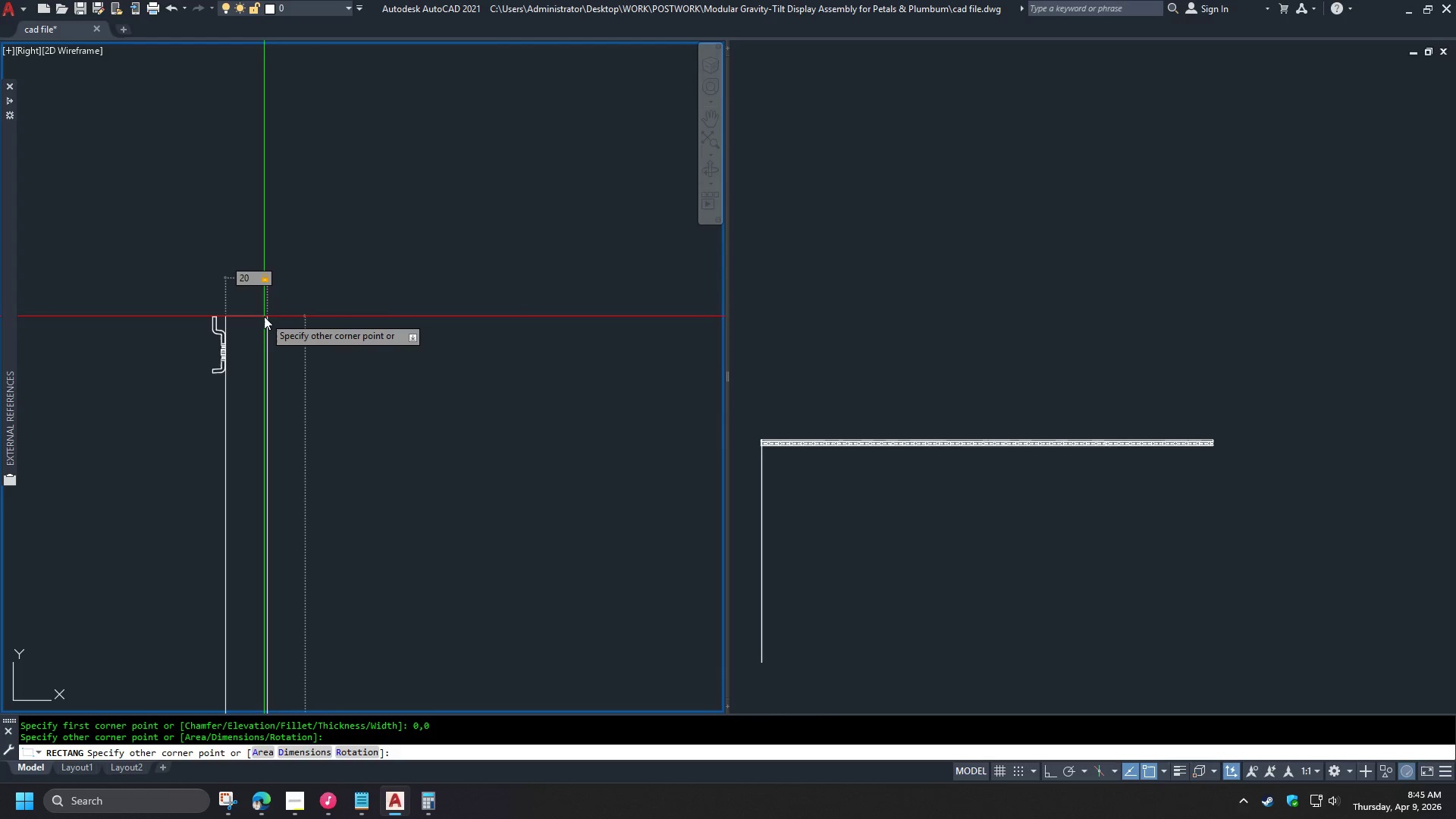 
key(Numpad1)
 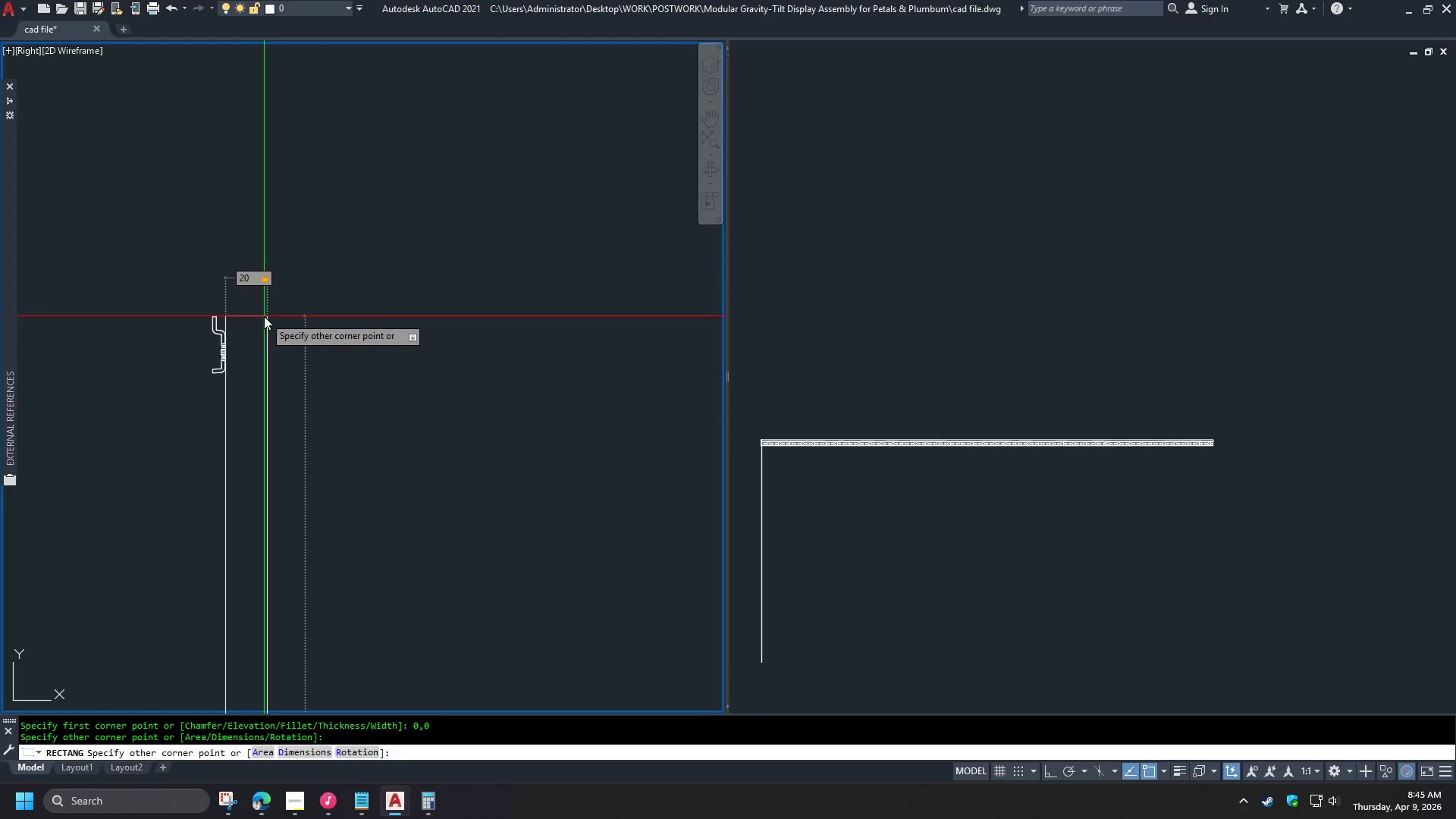 
key(Numpad0)
 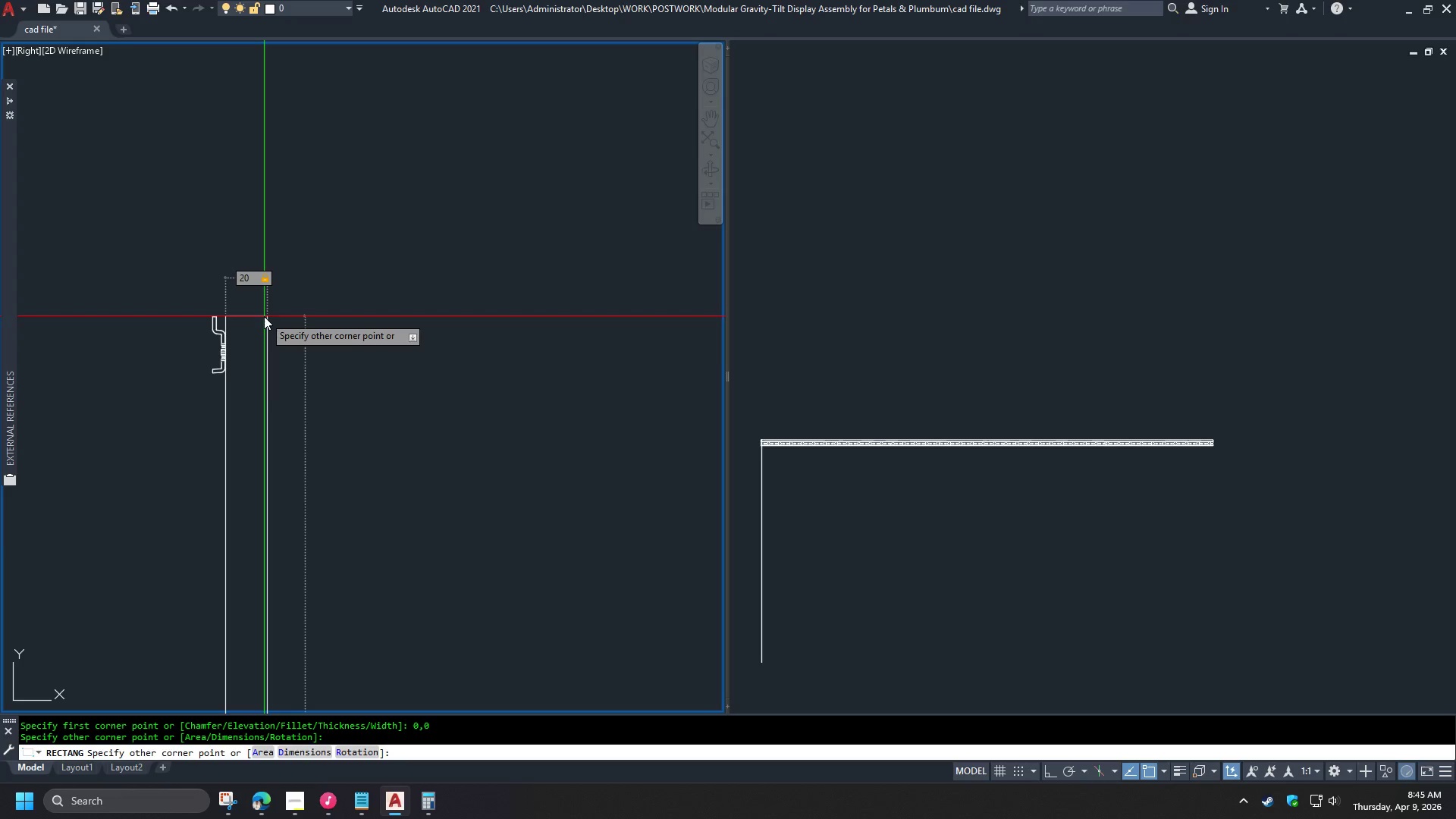 
key(Numpad0)
 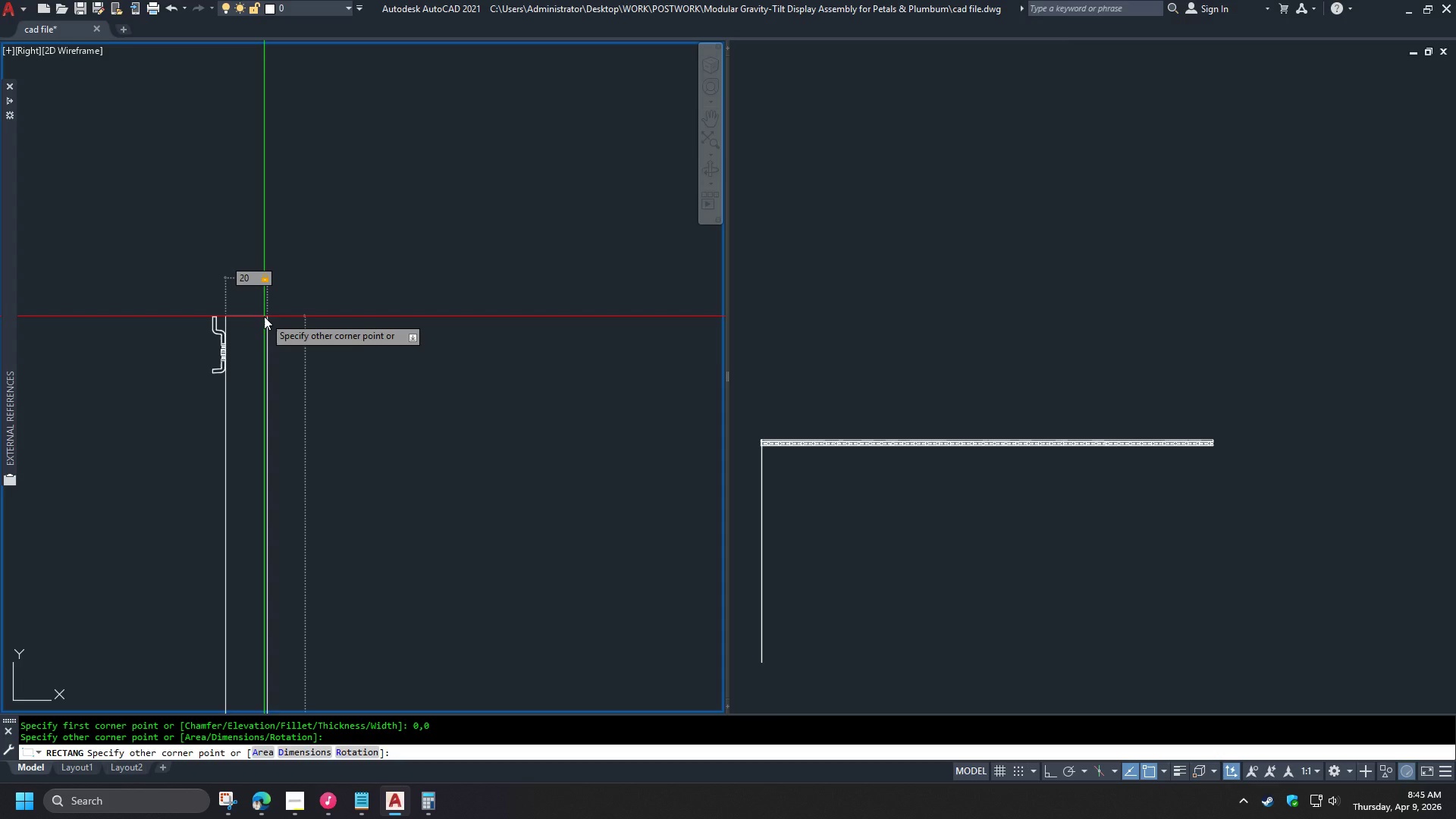 
key(Numpad0)
 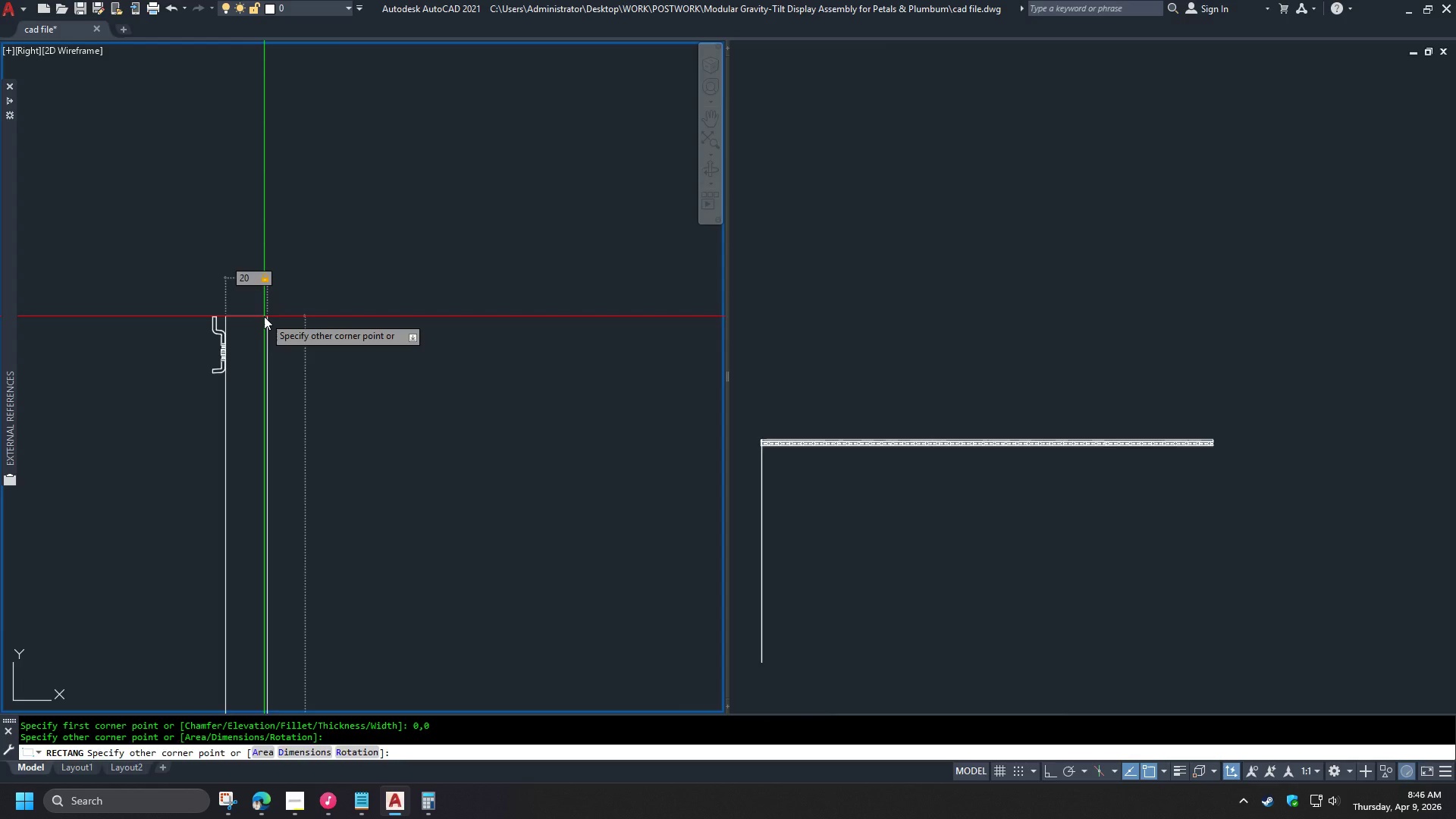 
key(NumpadEnter)
 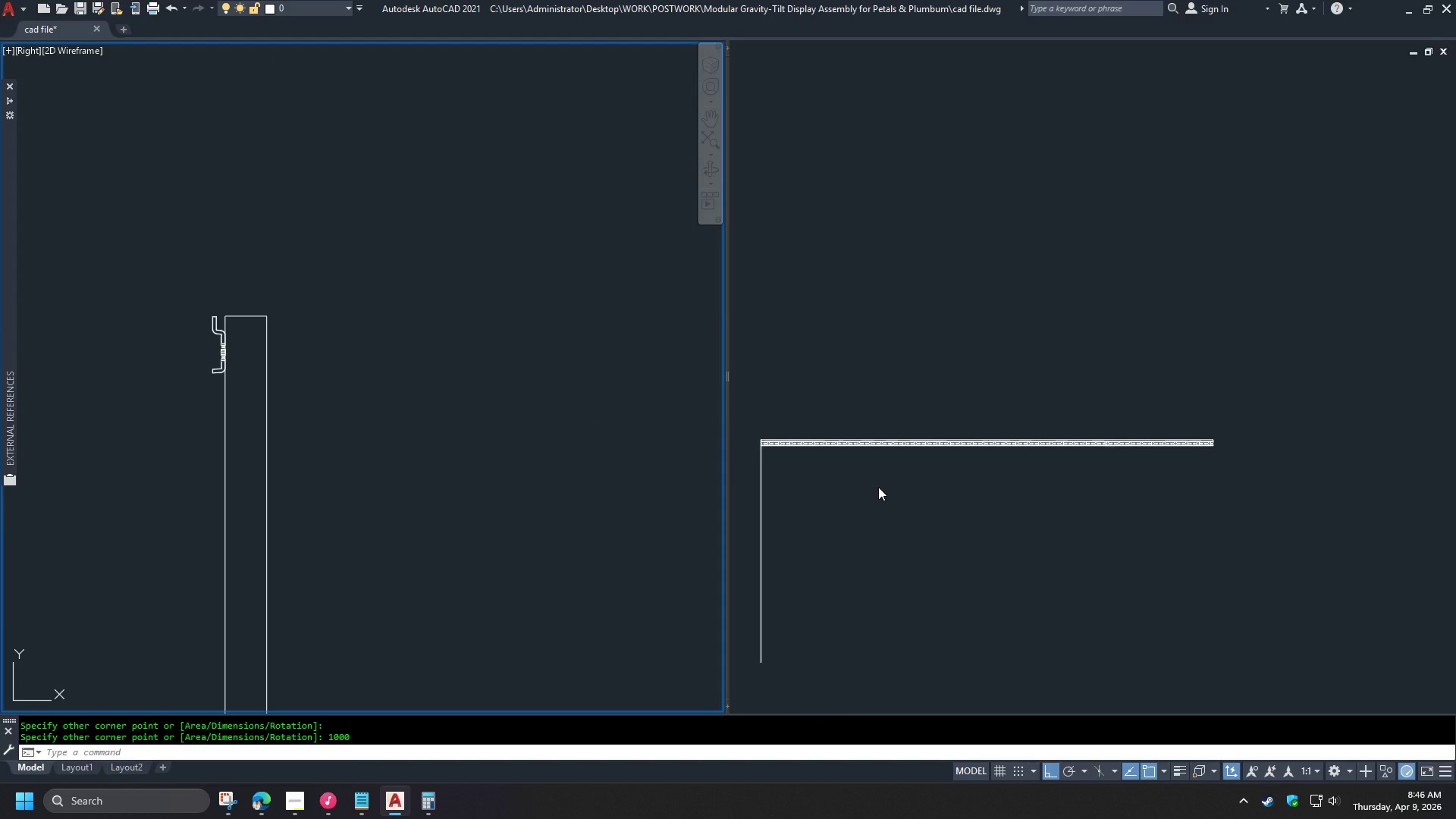 
left_click([878, 487])
 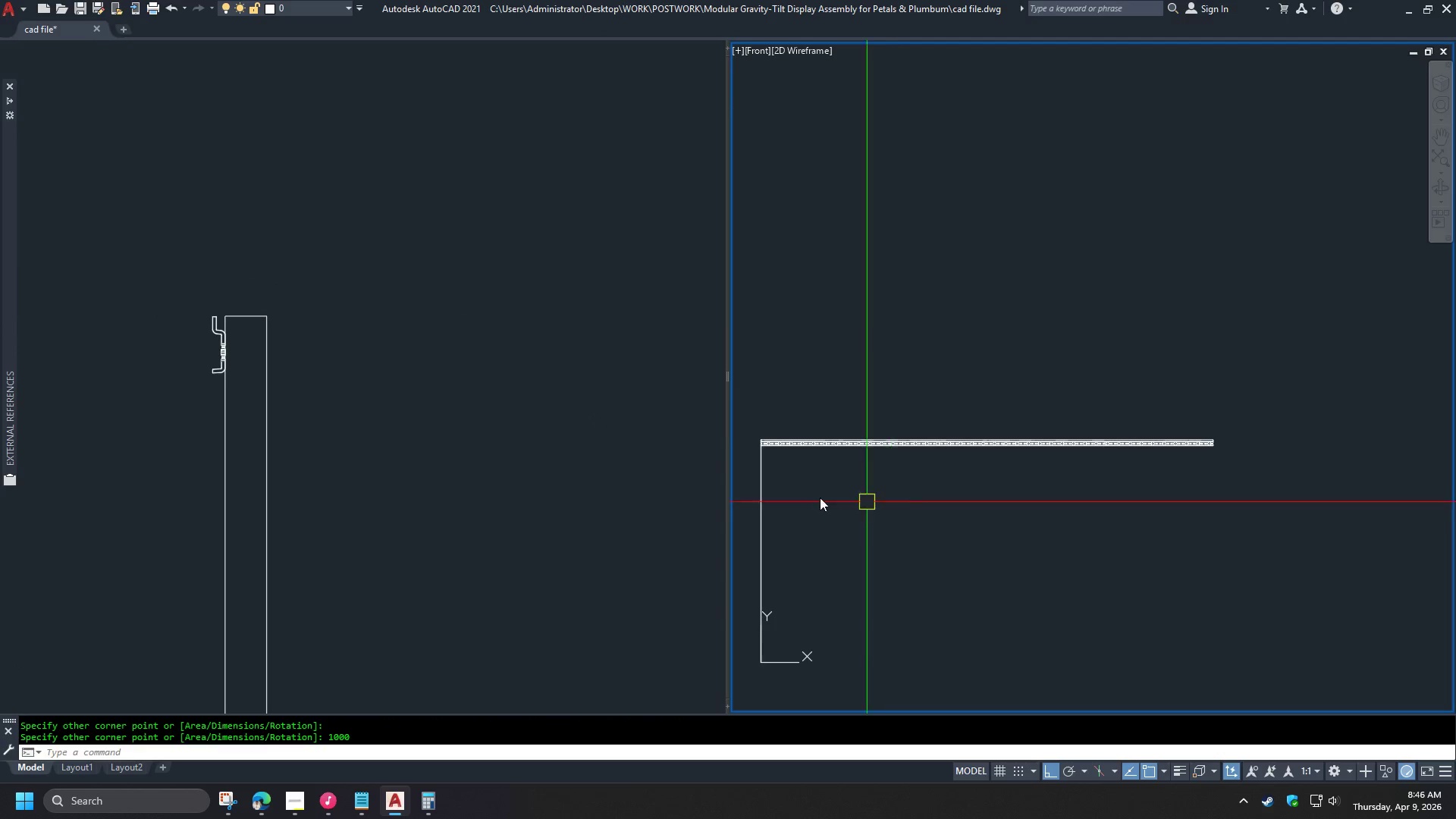 
left_click([380, 466])
 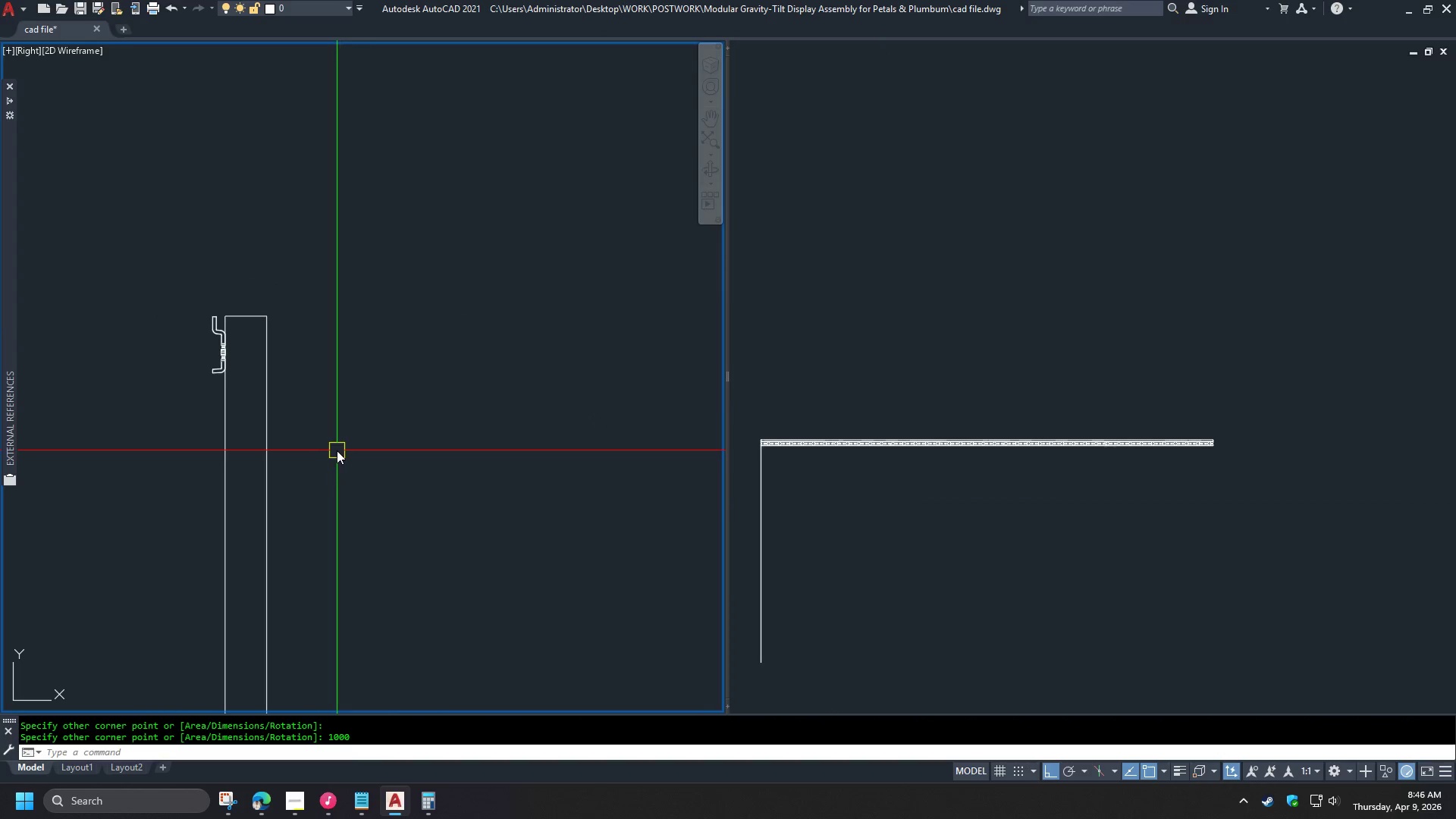 
type(ext )
 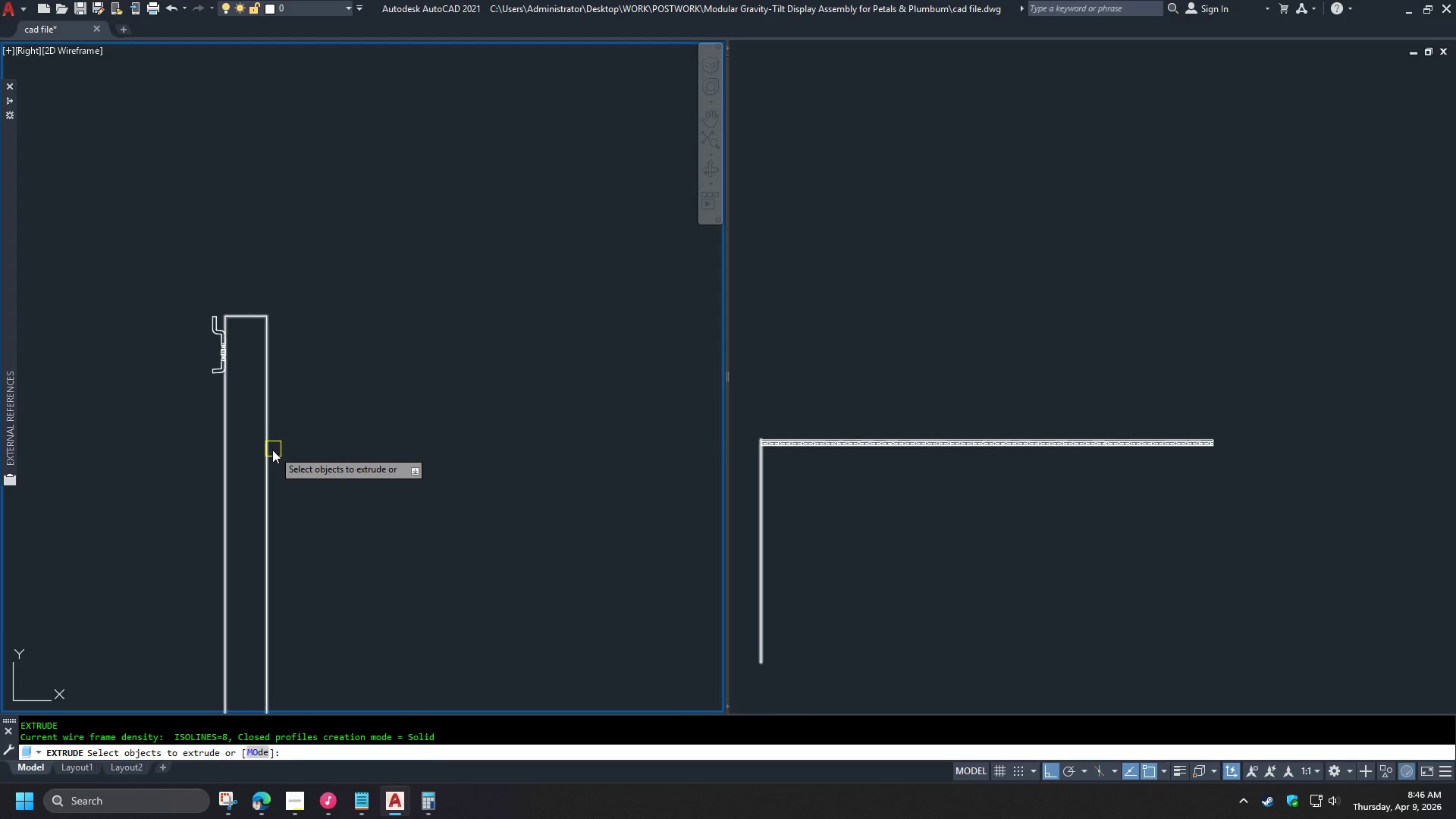 
left_click([272, 450])
 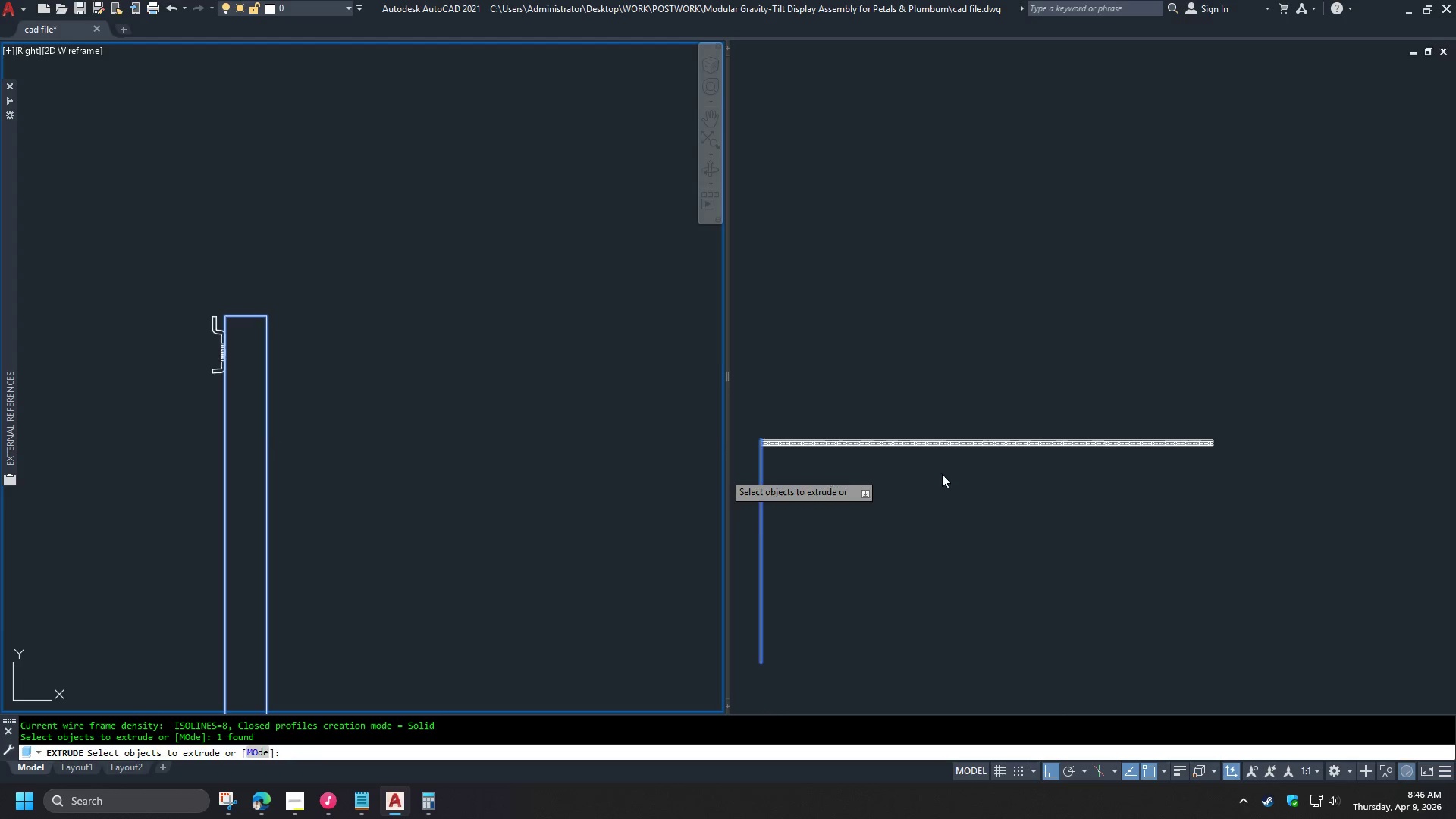 
left_click([924, 494])
 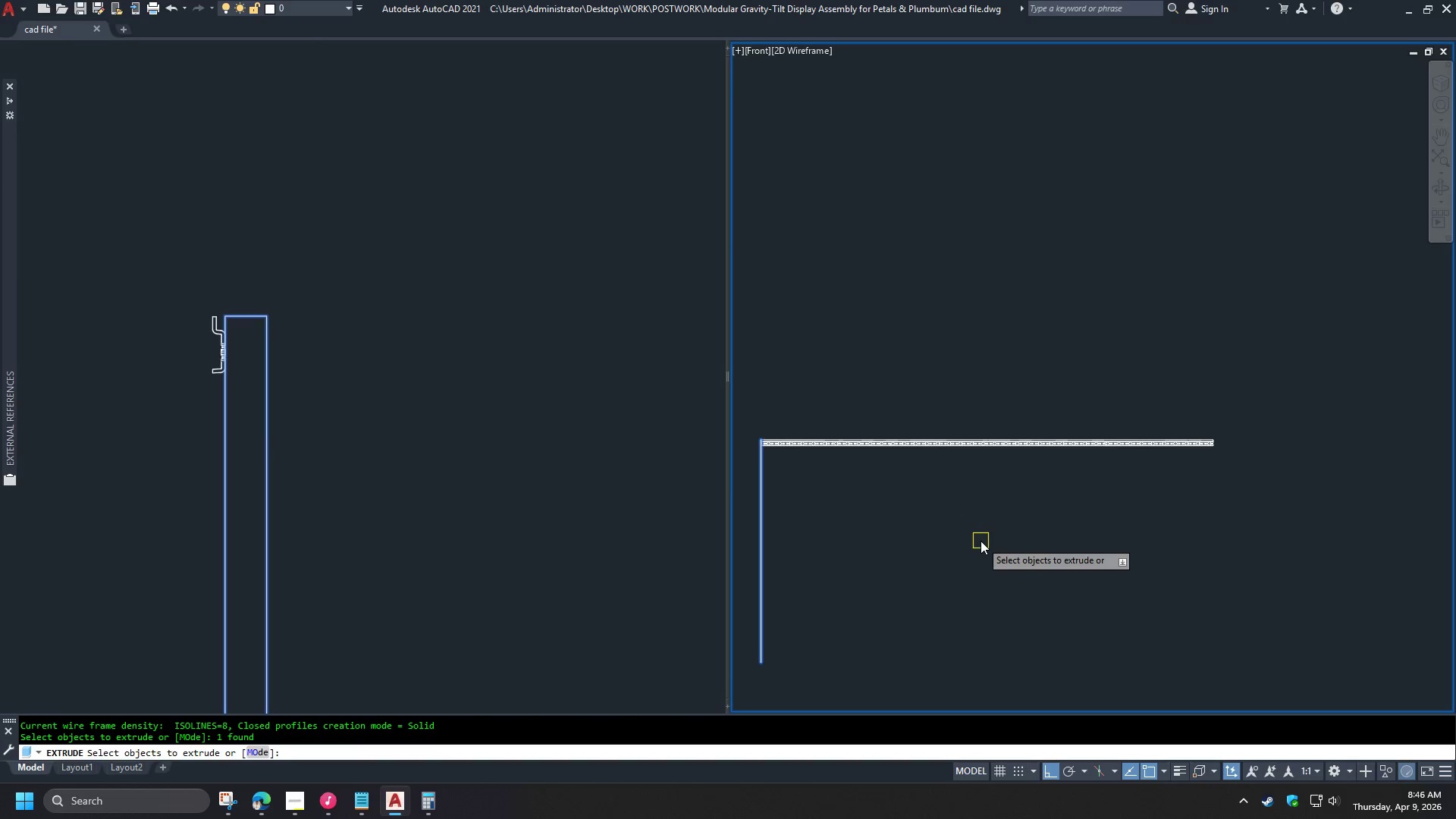 
key(Space)
 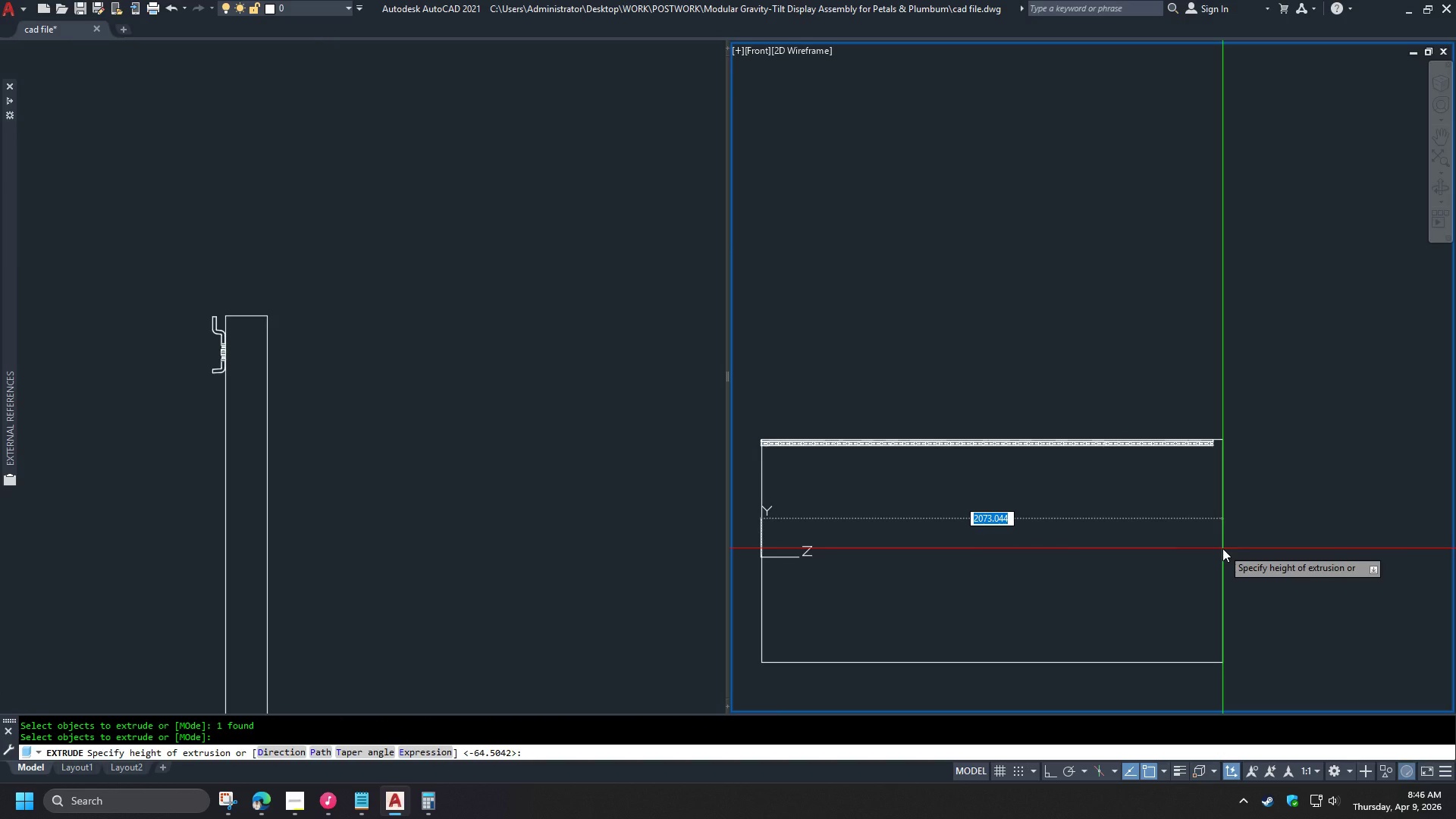 
key(Numpad2)
 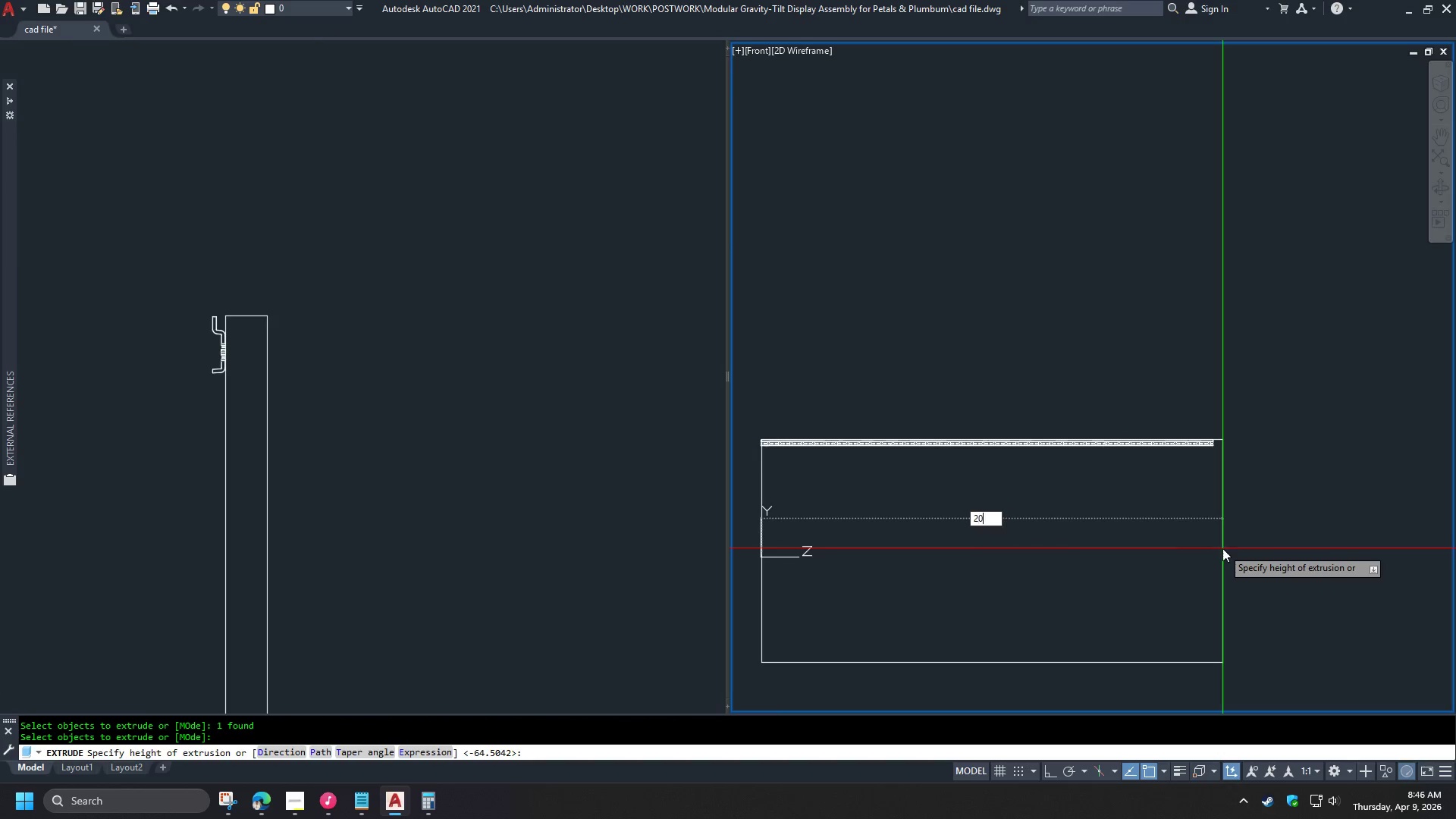 
key(Numpad0)
 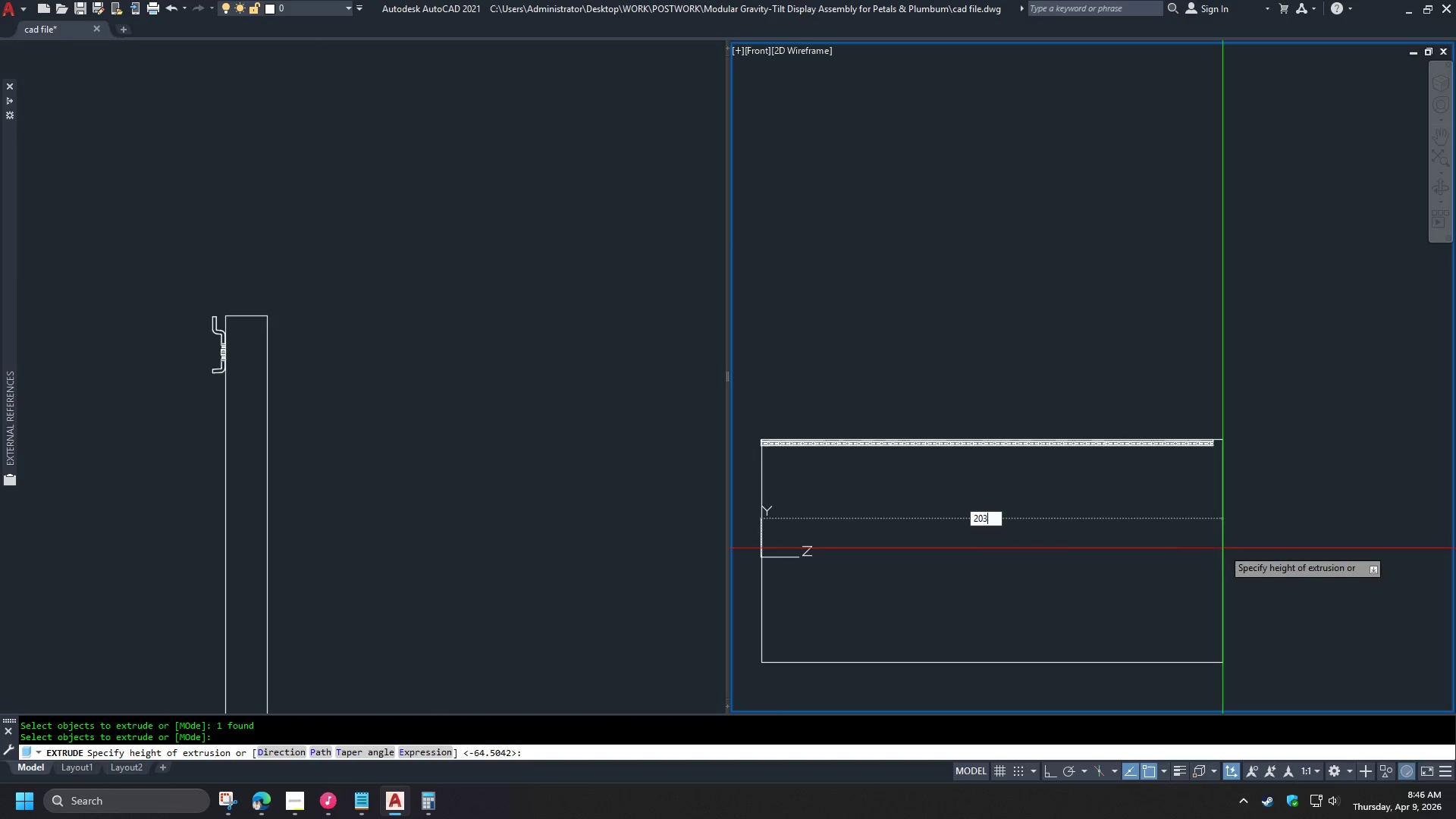 
key(Numpad3)
 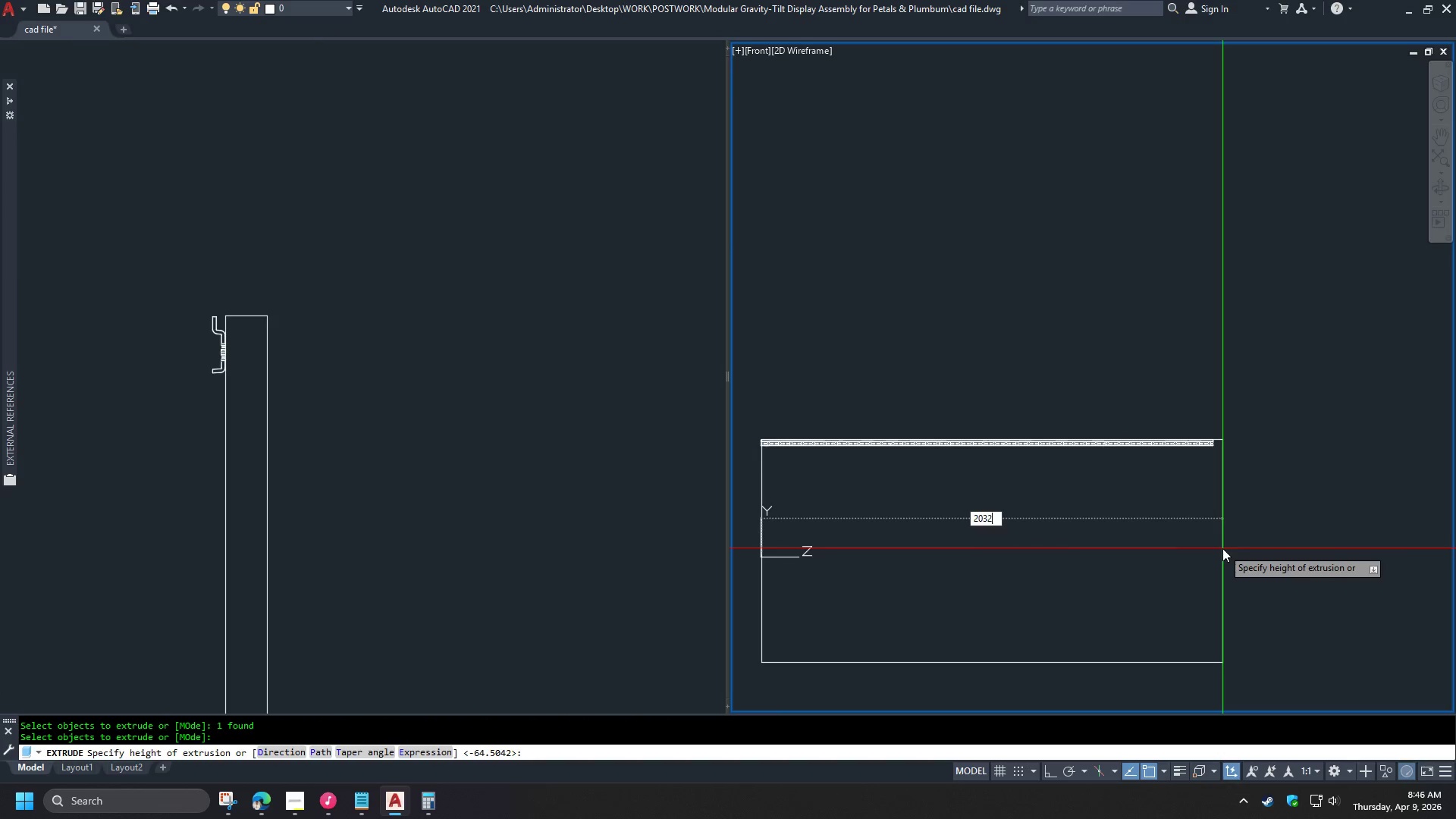 
key(Numpad2)
 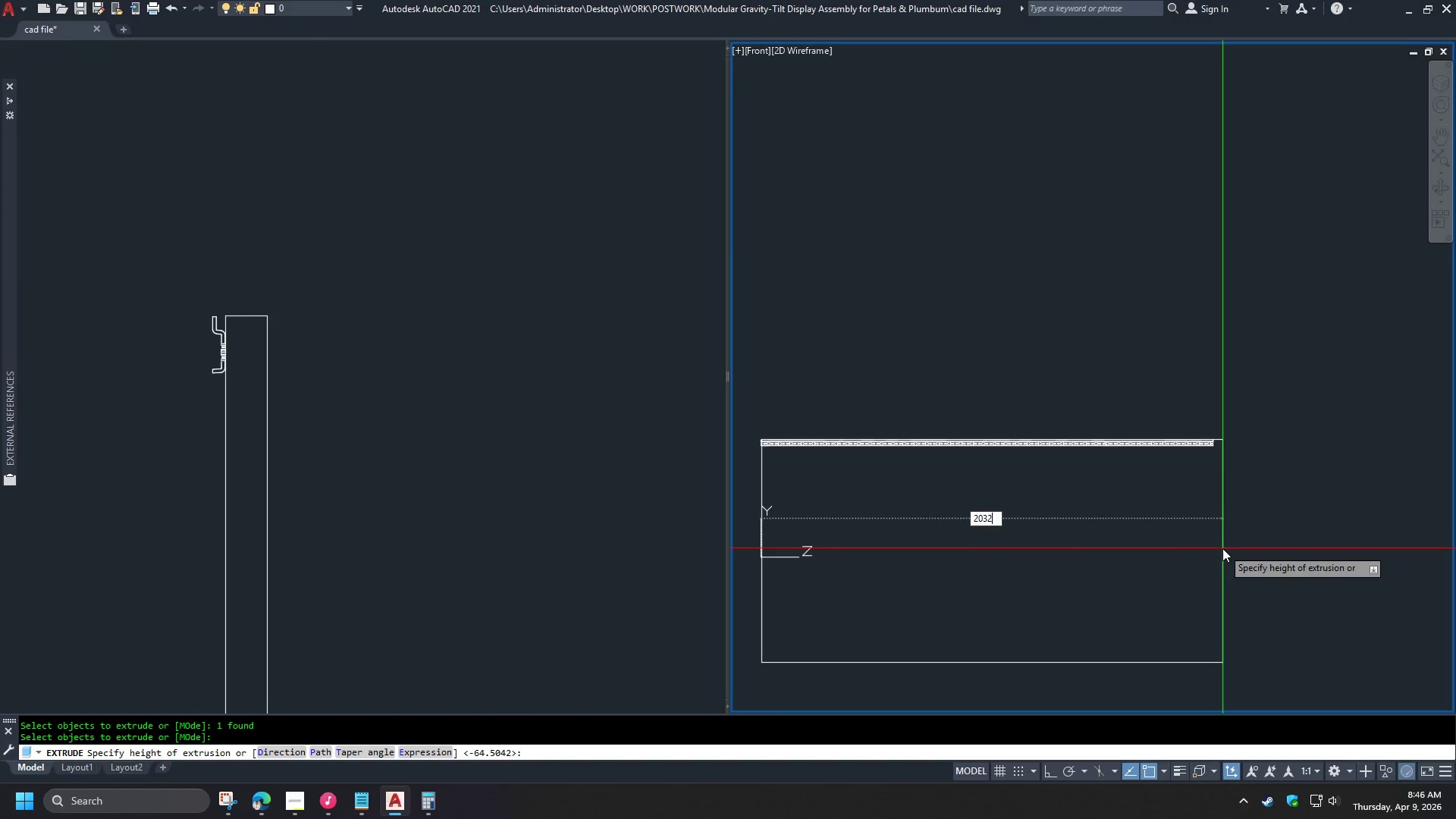 
key(NumpadEnter)
 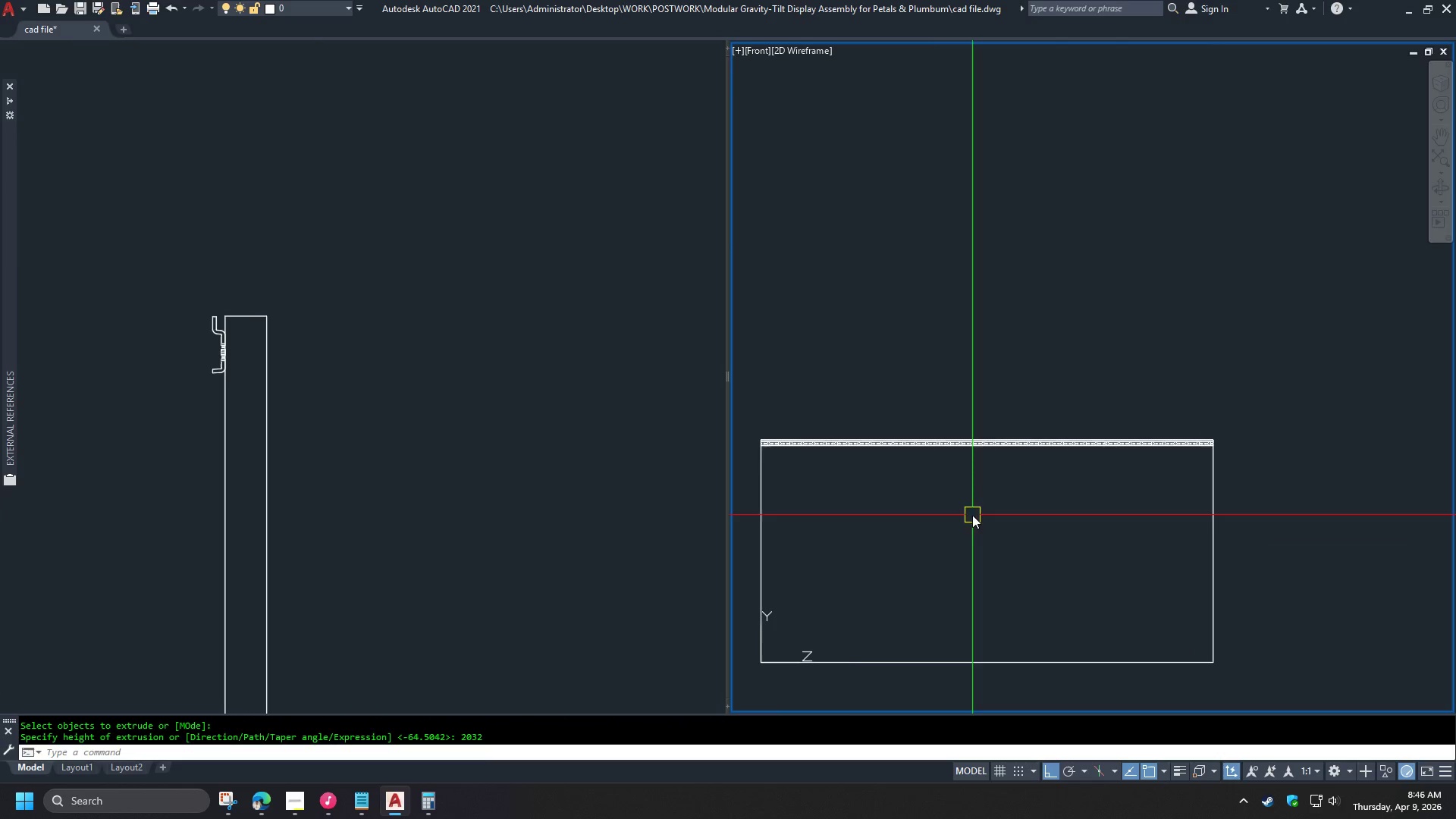 
scroll: coordinate [902, 469], scroll_direction: none, amount: 0.0
 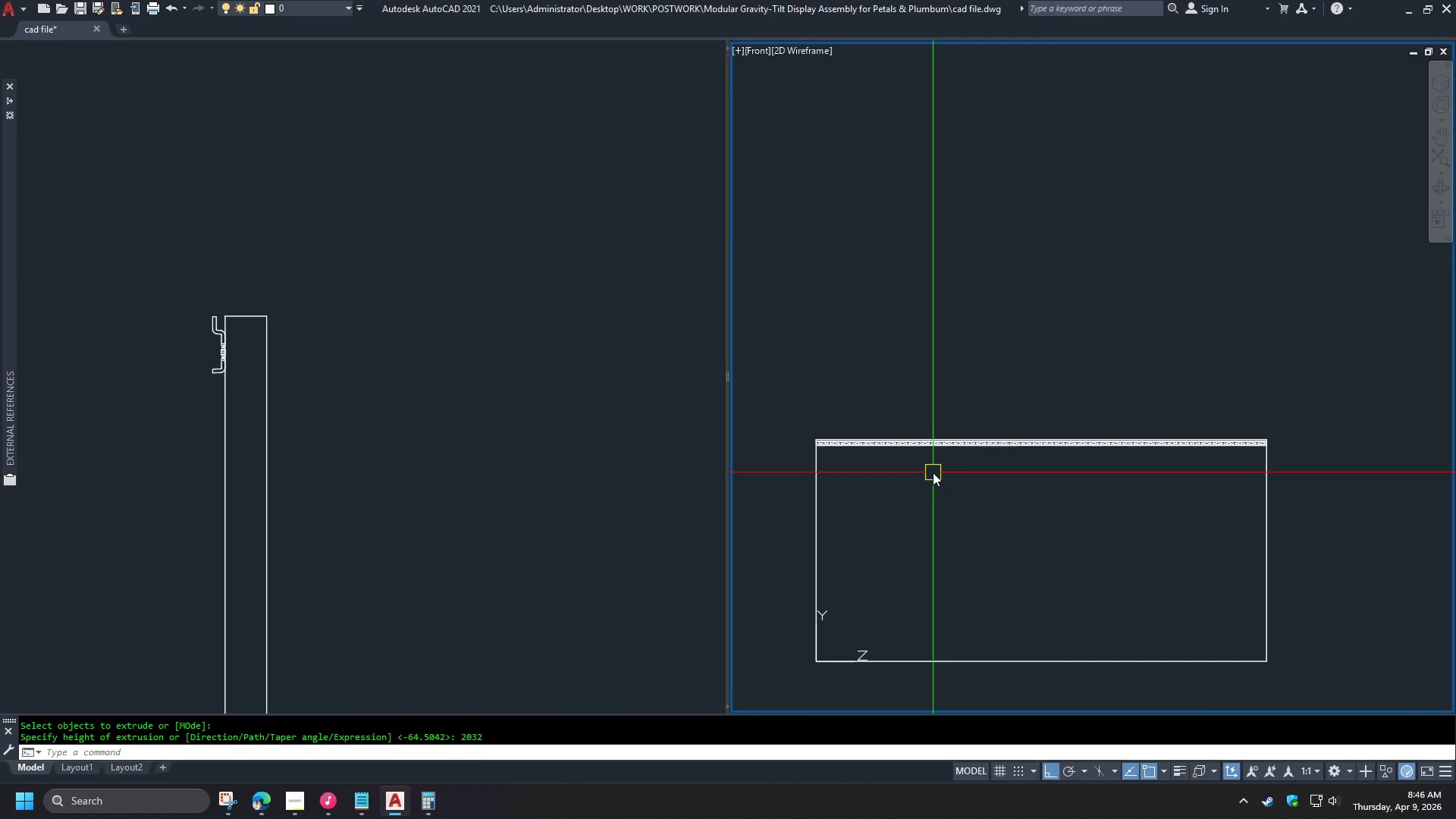 
key(Minus)
 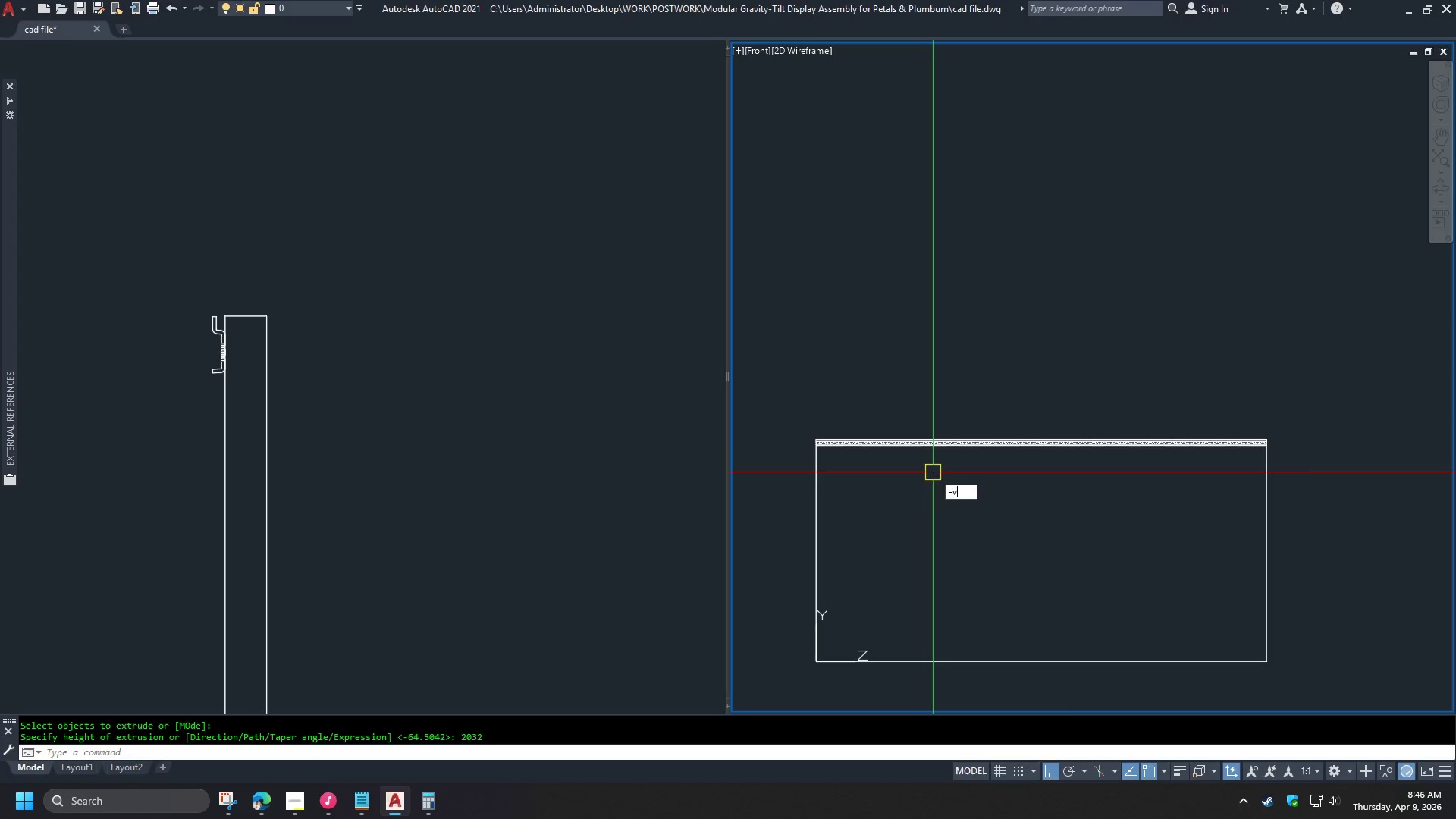 
key(V)
 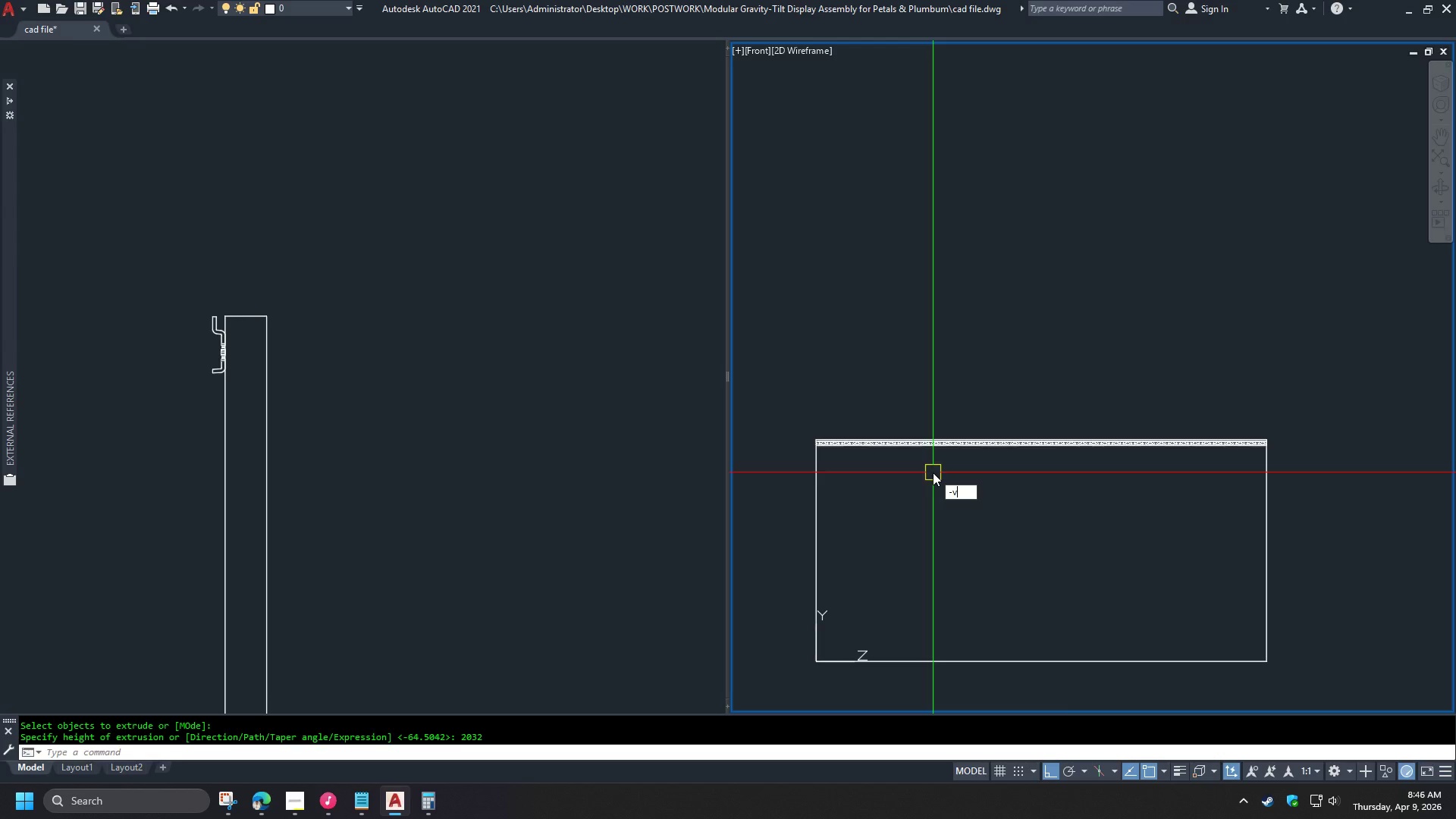 
key(Space)
 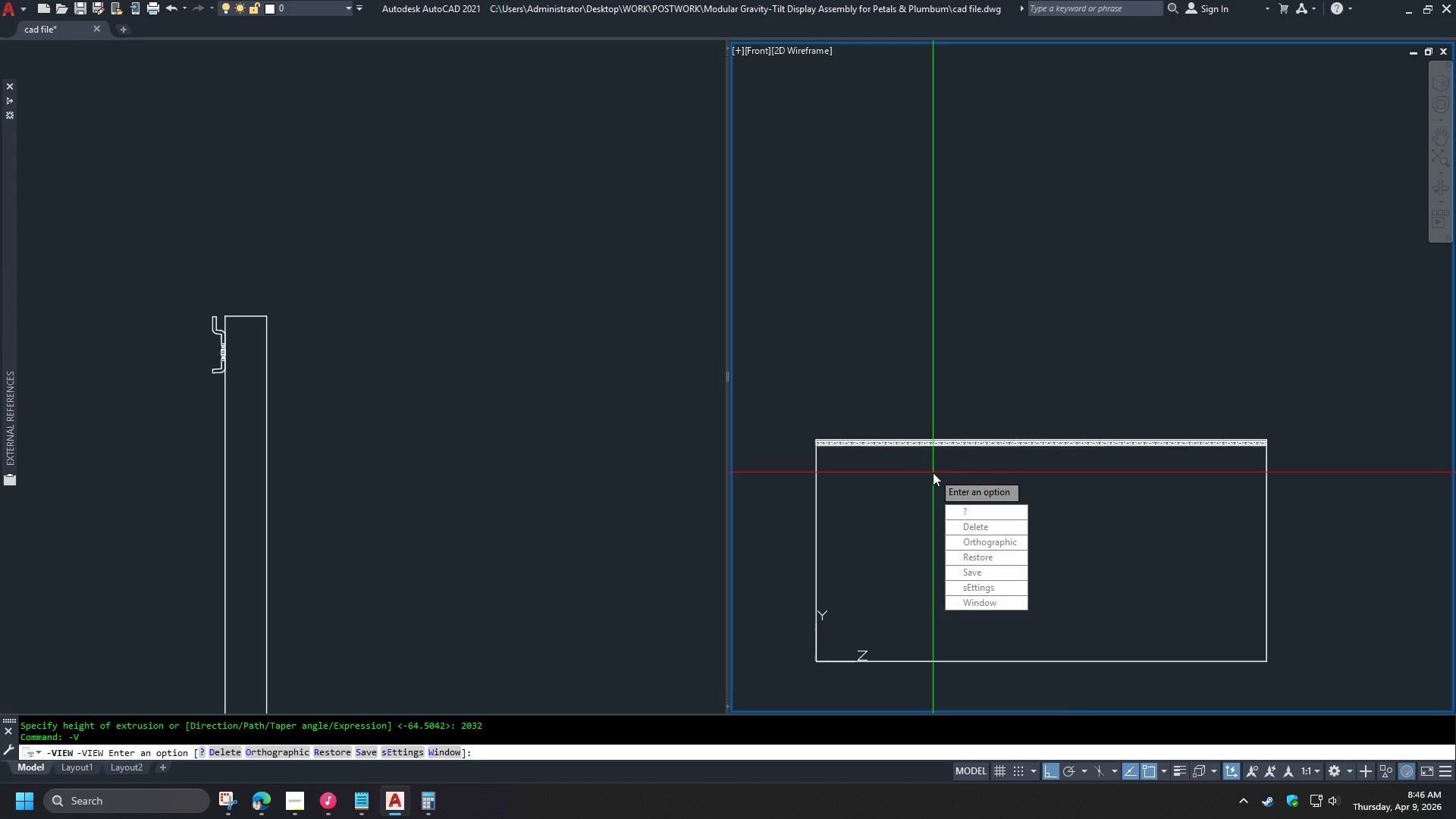 
key(T)
 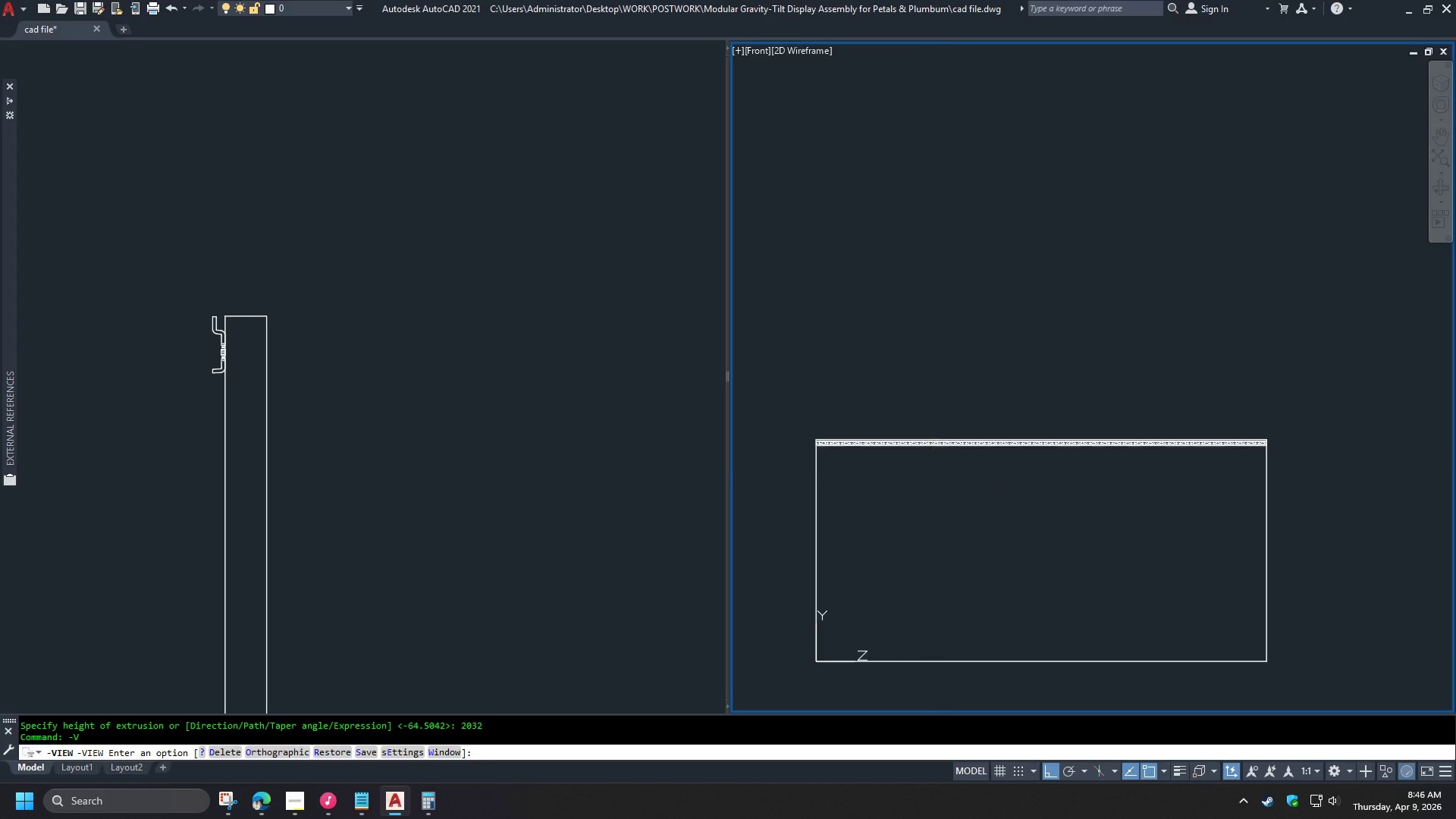 
key(Space)
 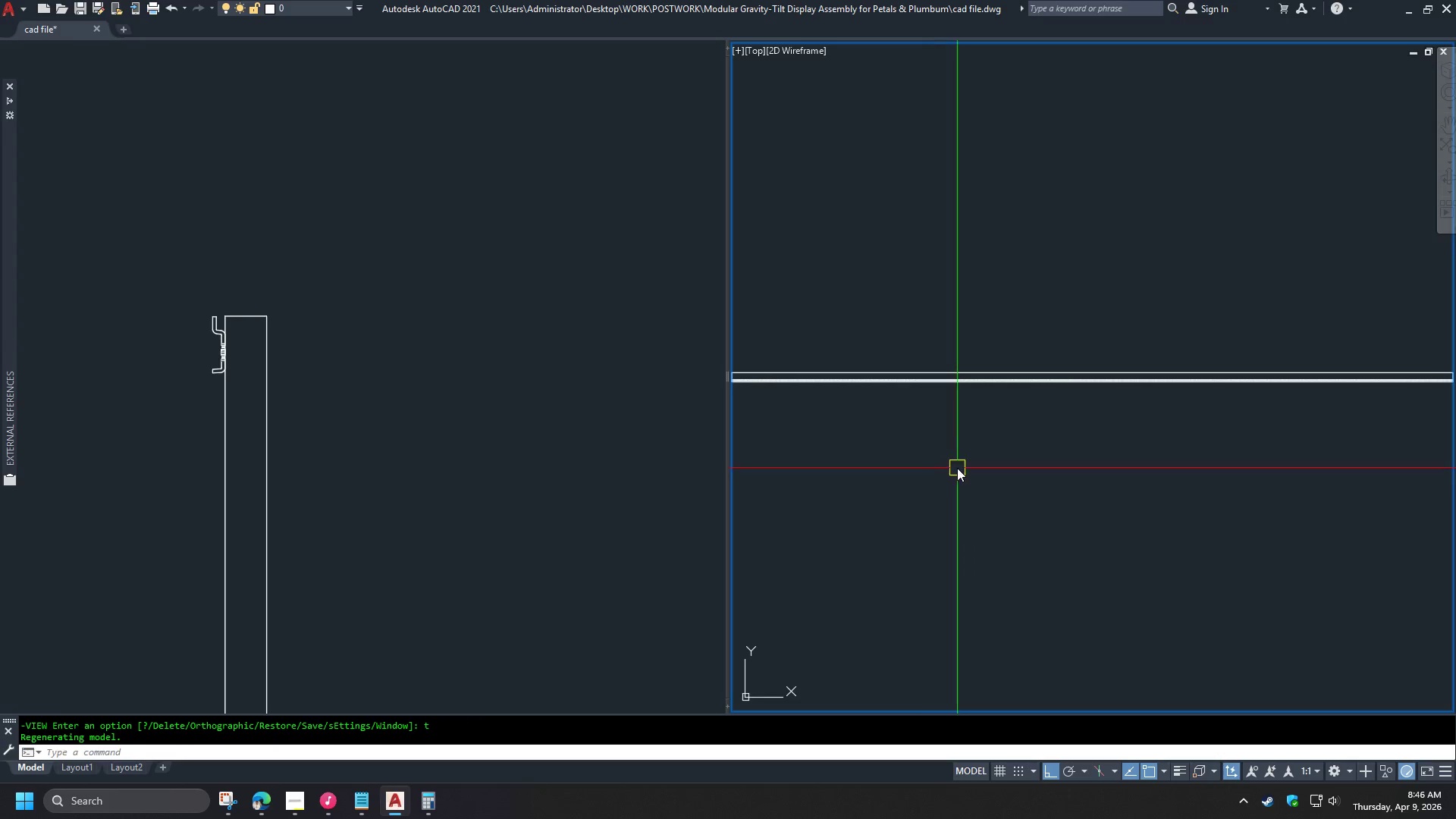 
hold_key(key=ShiftLeft, duration=1.33)
 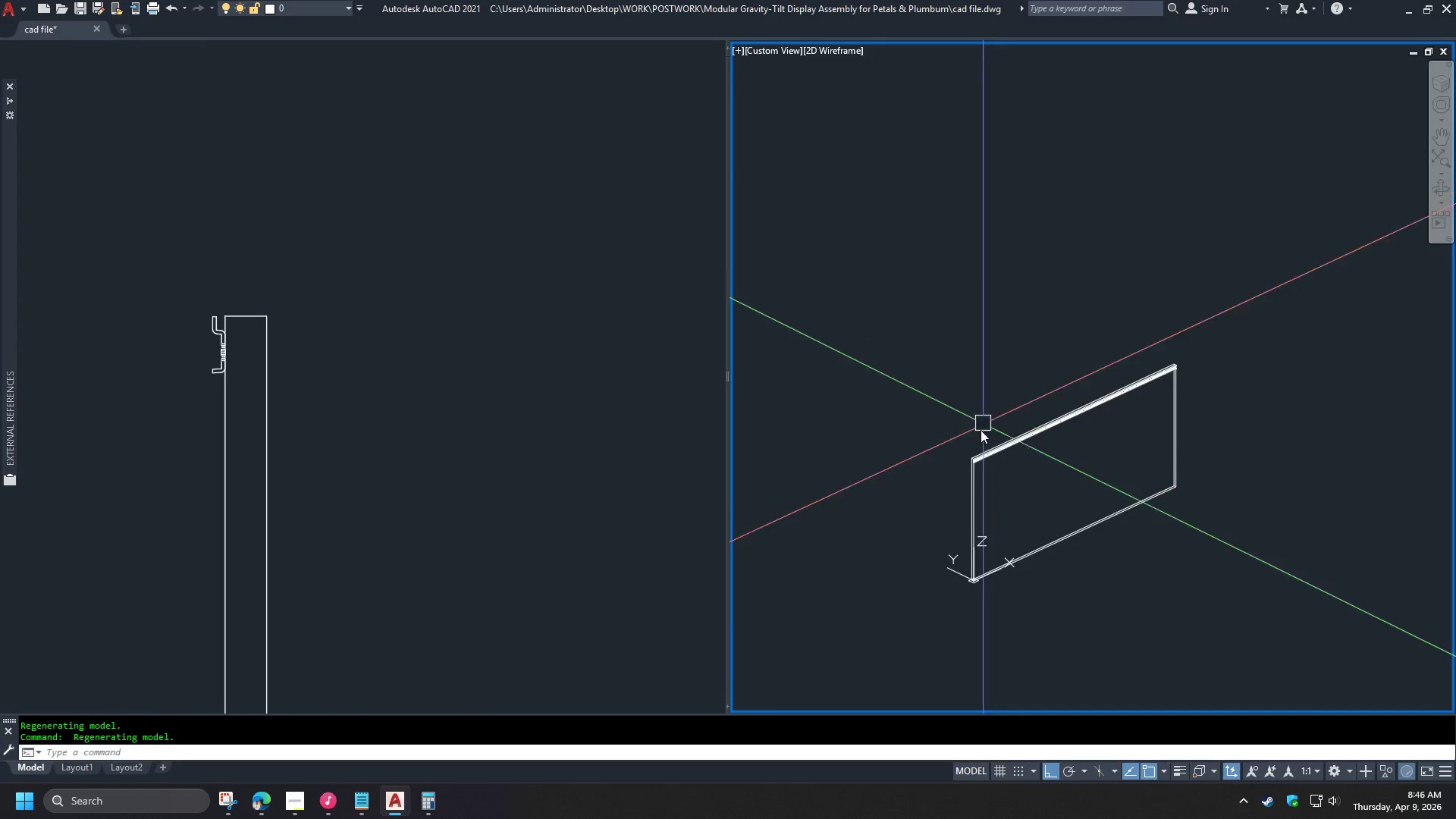 
scroll: coordinate [960, 468], scroll_direction: down, amount: 2.0
 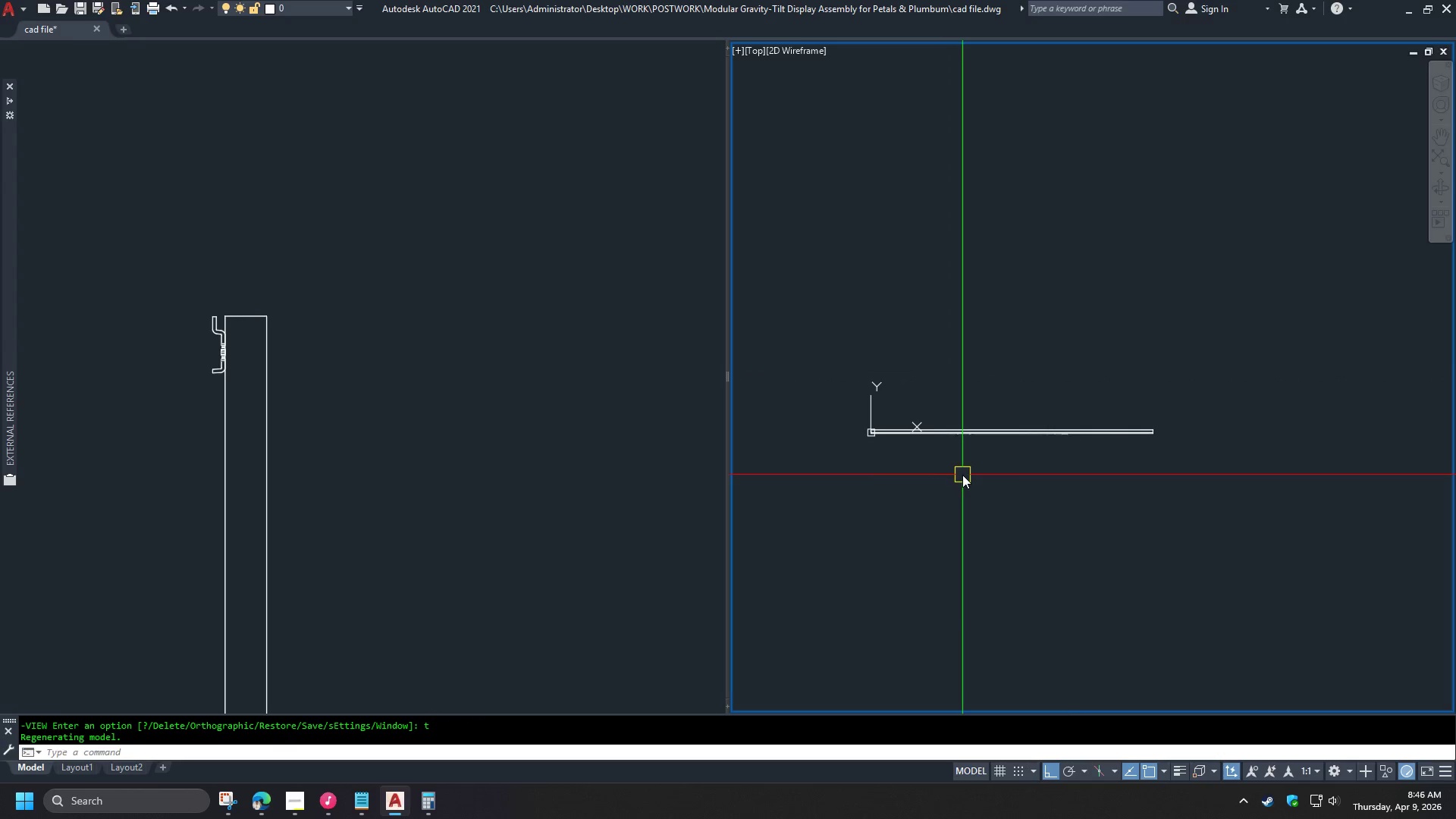 
key(V)
 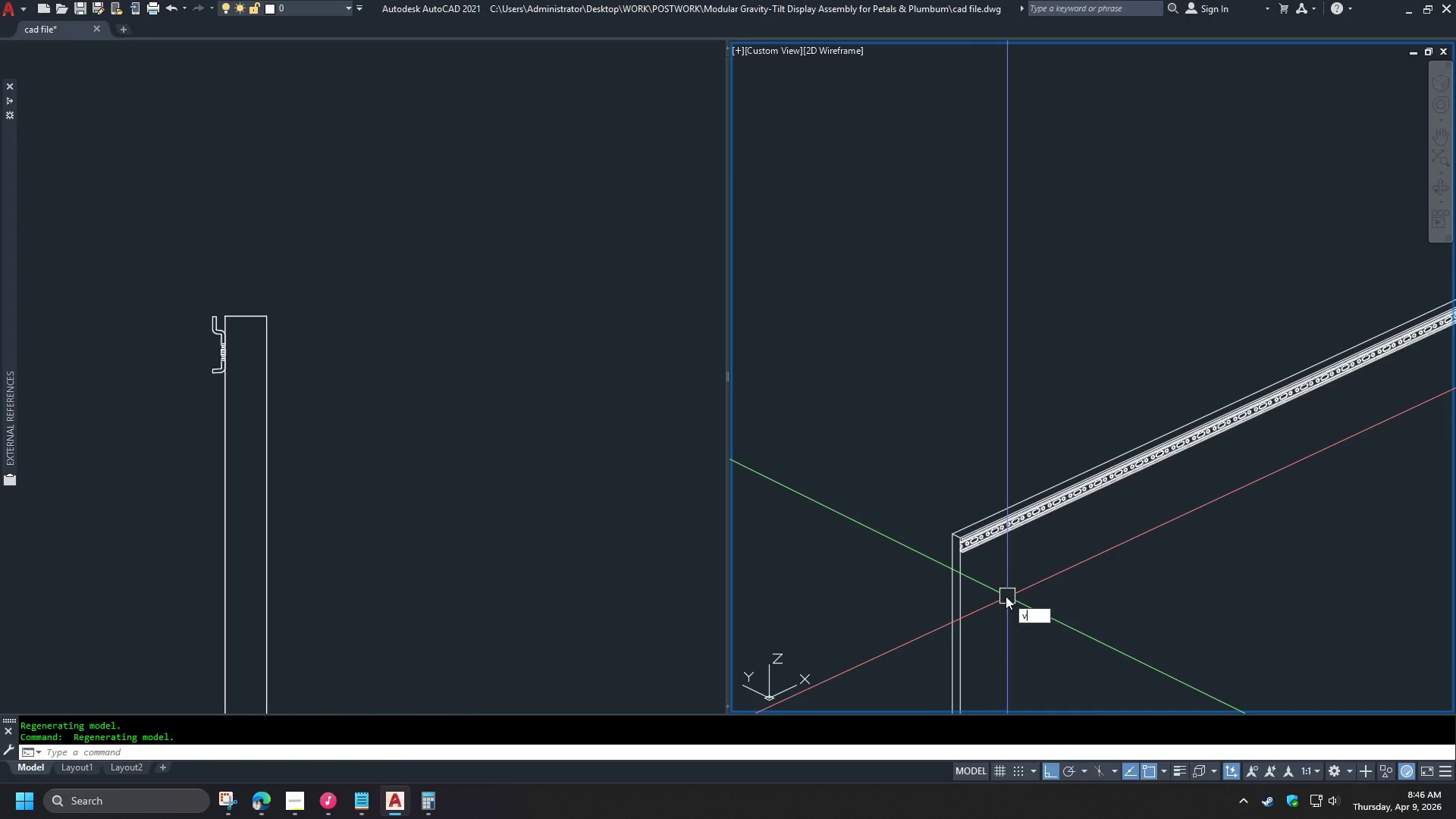 
scroll: coordinate [974, 440], scroll_direction: up, amount: 3.0
 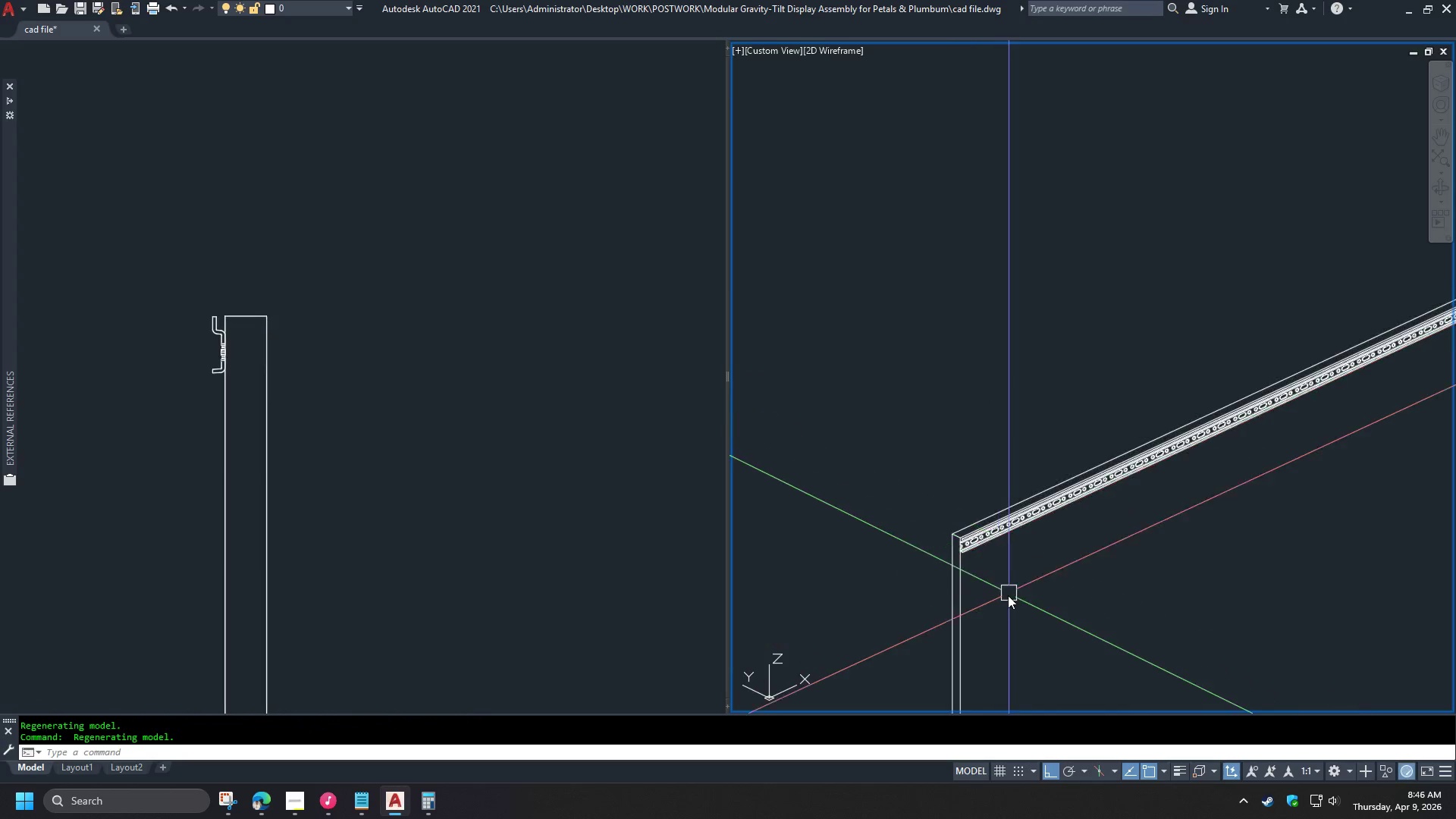 
key(S)
 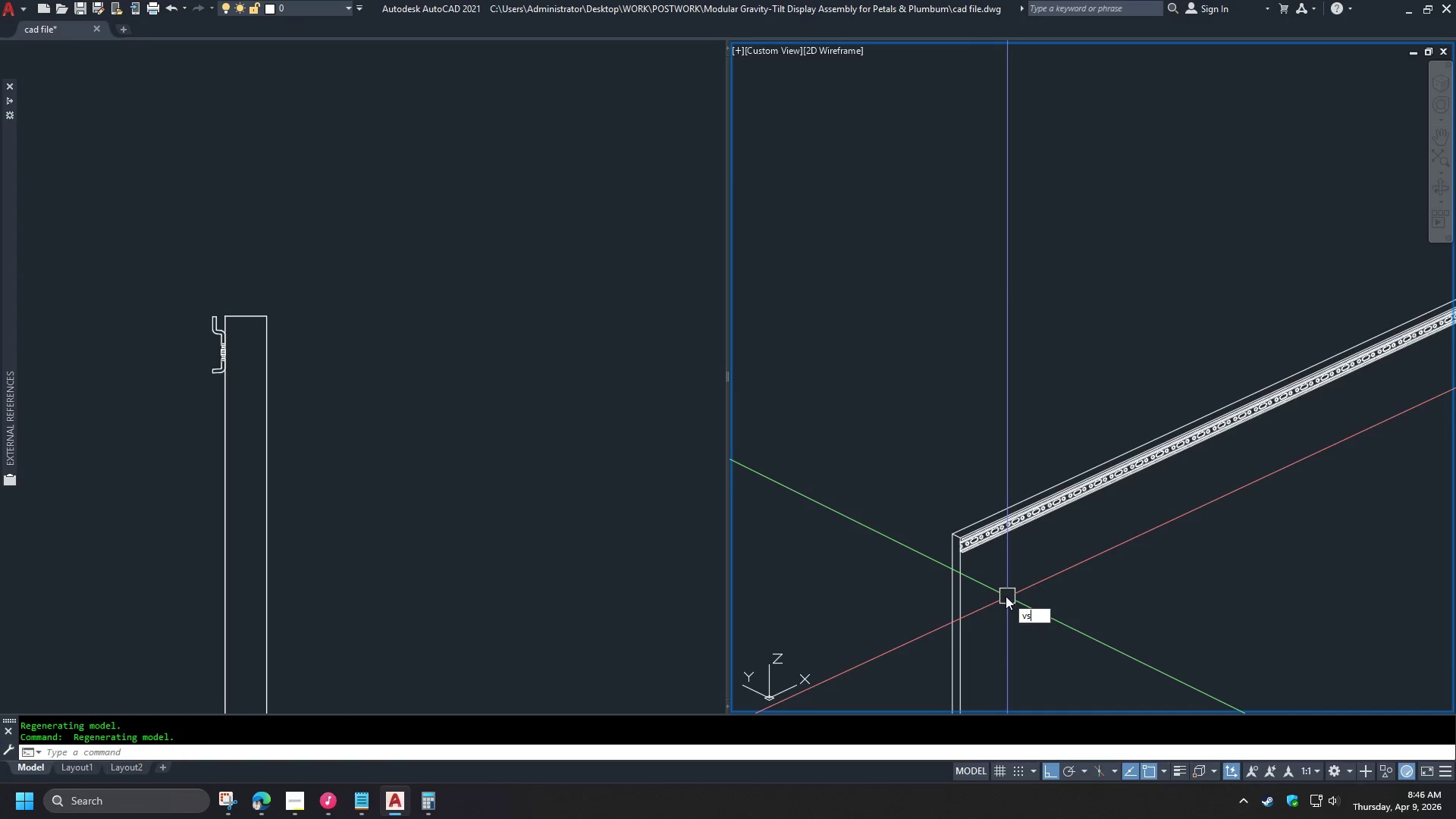 
key(Space)
 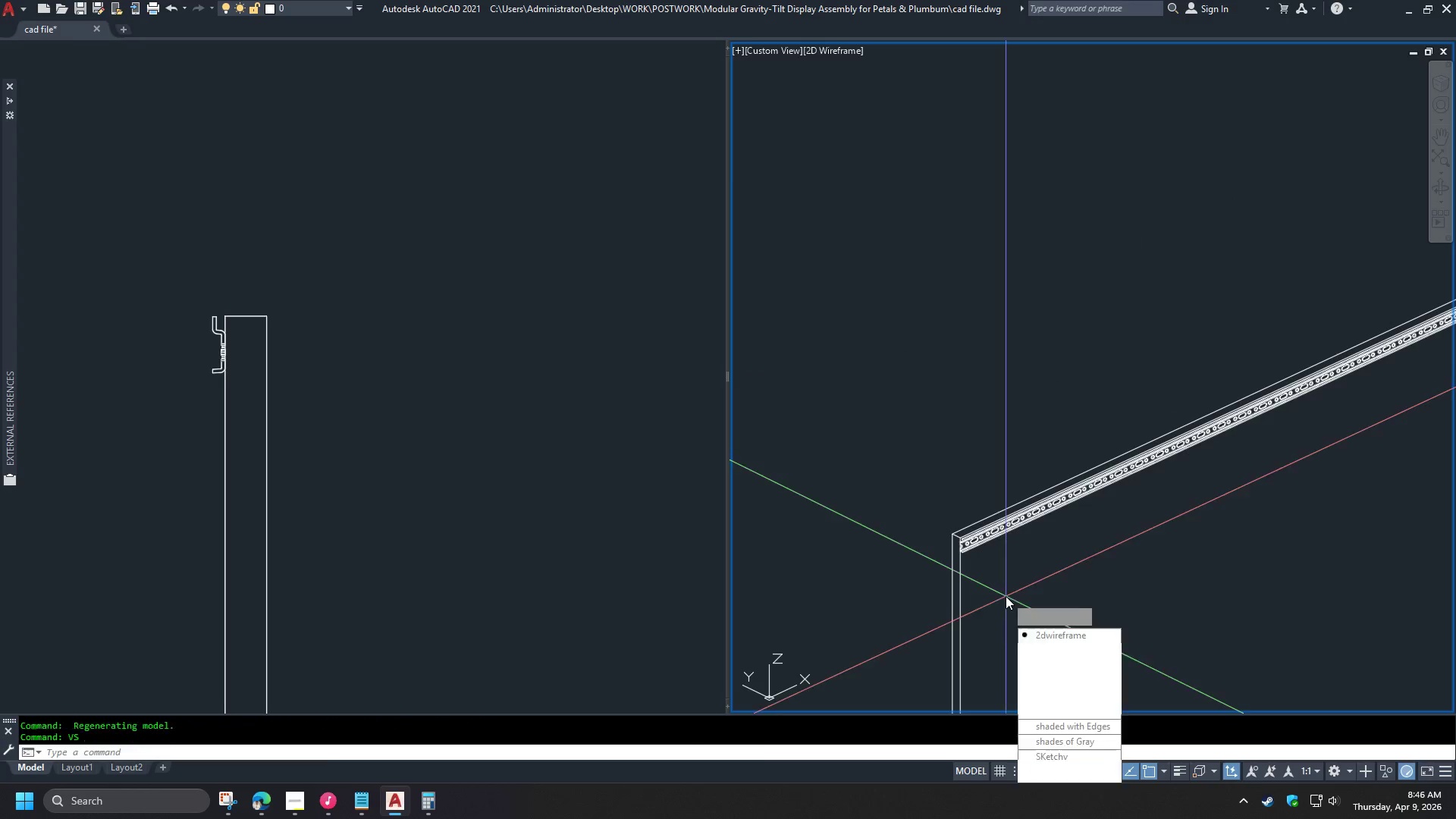 
key(S)
 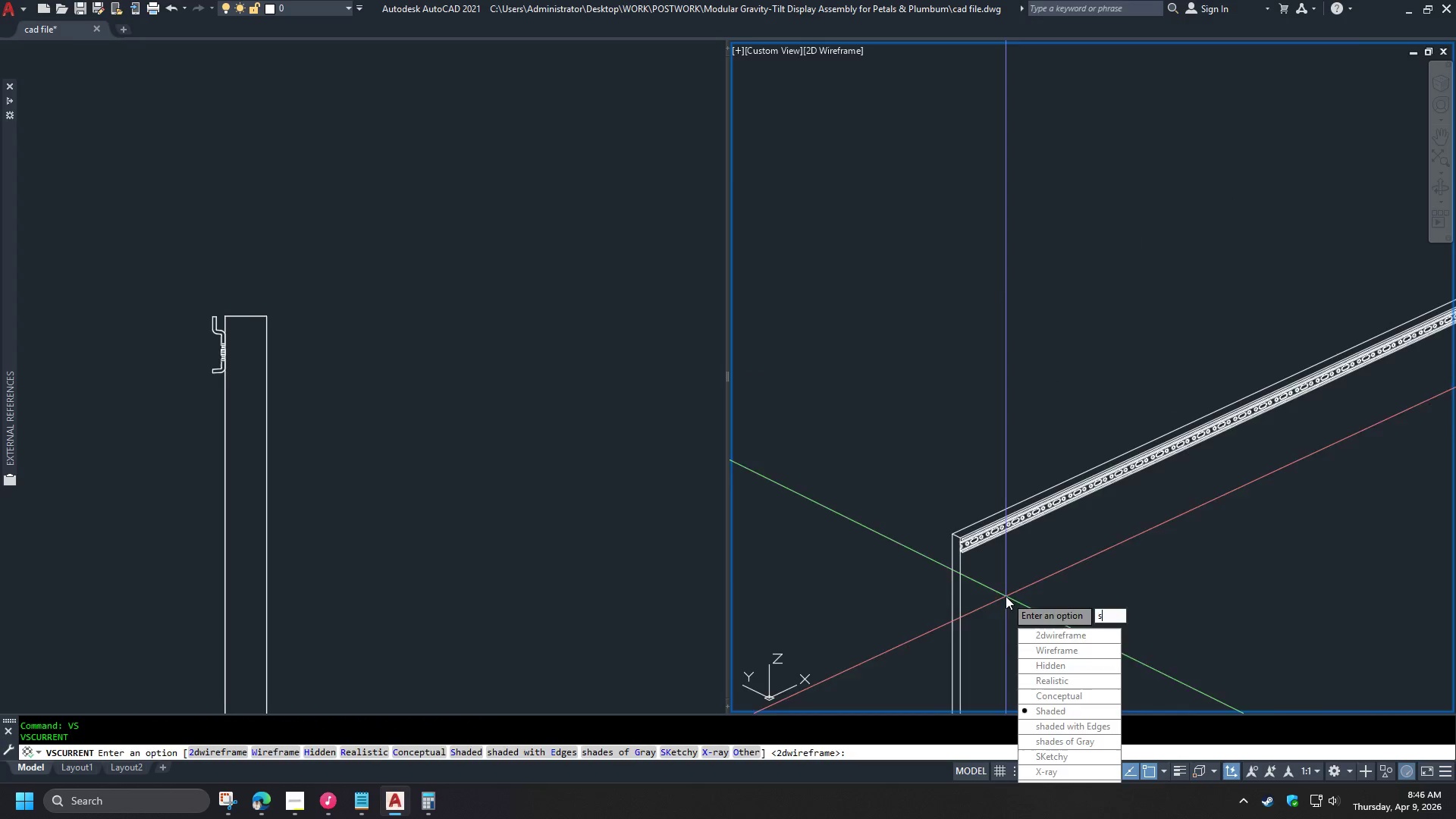 
key(Space)
 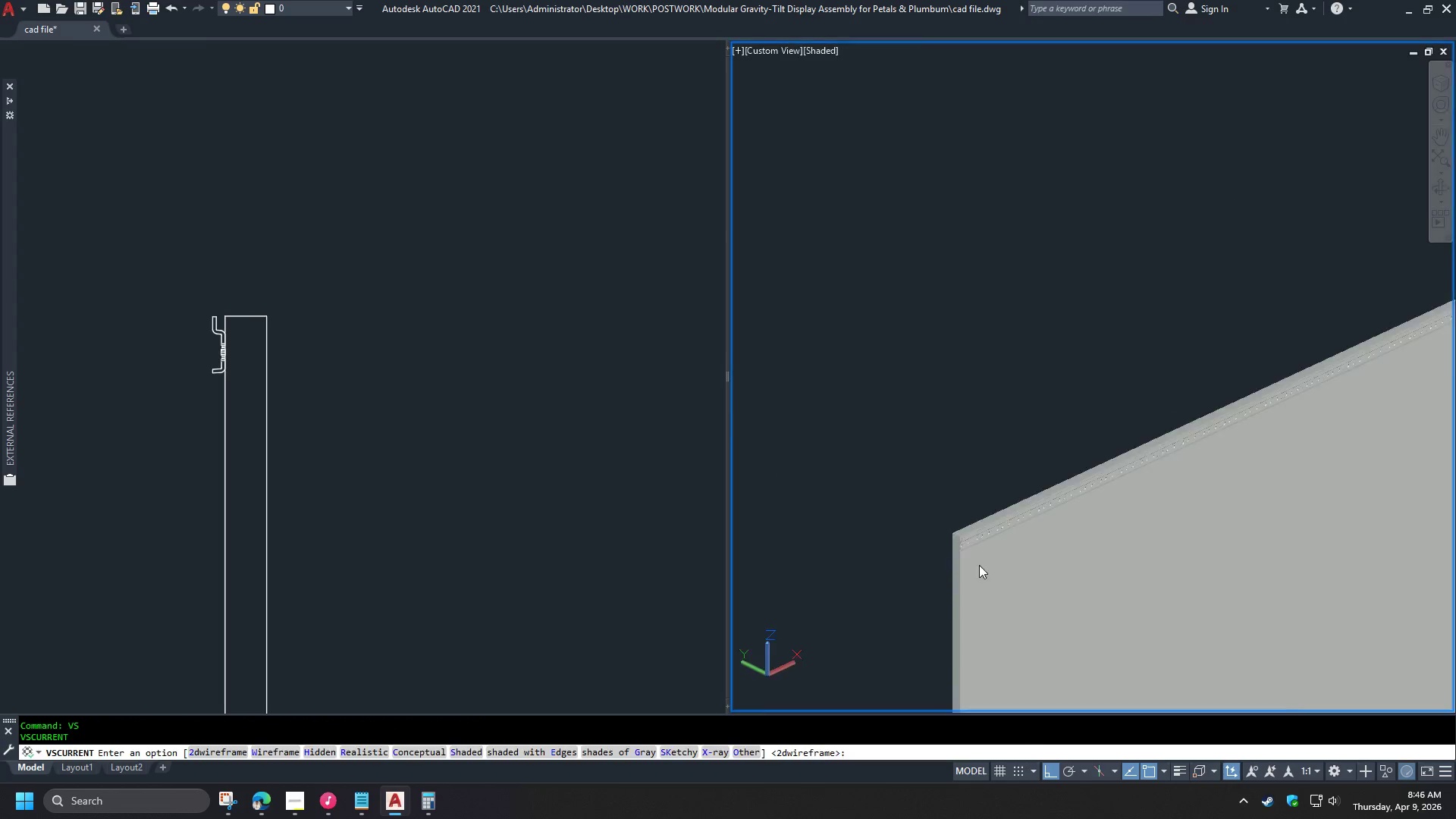 
scroll: coordinate [899, 466], scroll_direction: up, amount: 9.0
 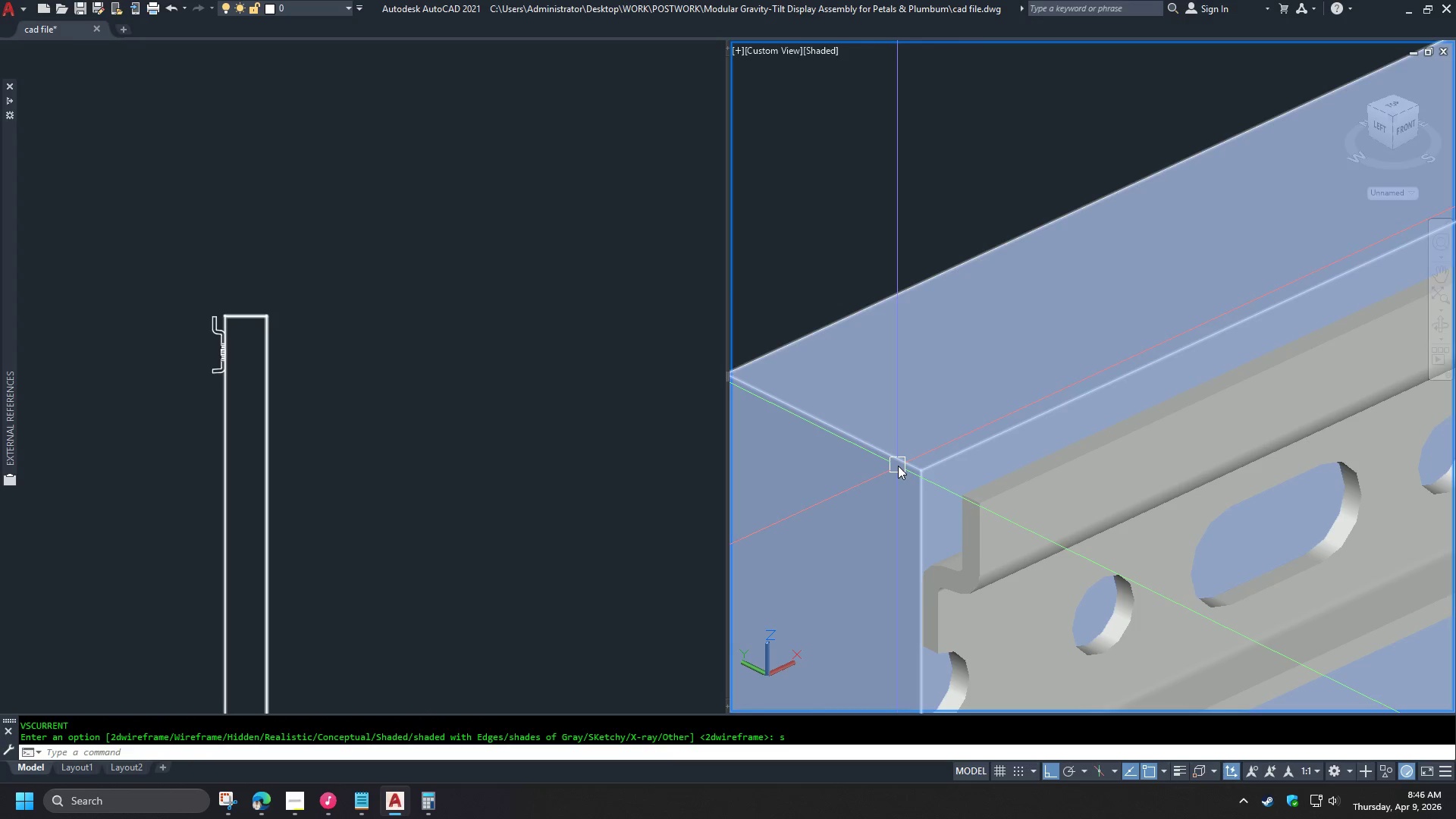 
scroll: coordinate [902, 556], scroll_direction: down, amount: 8.0
 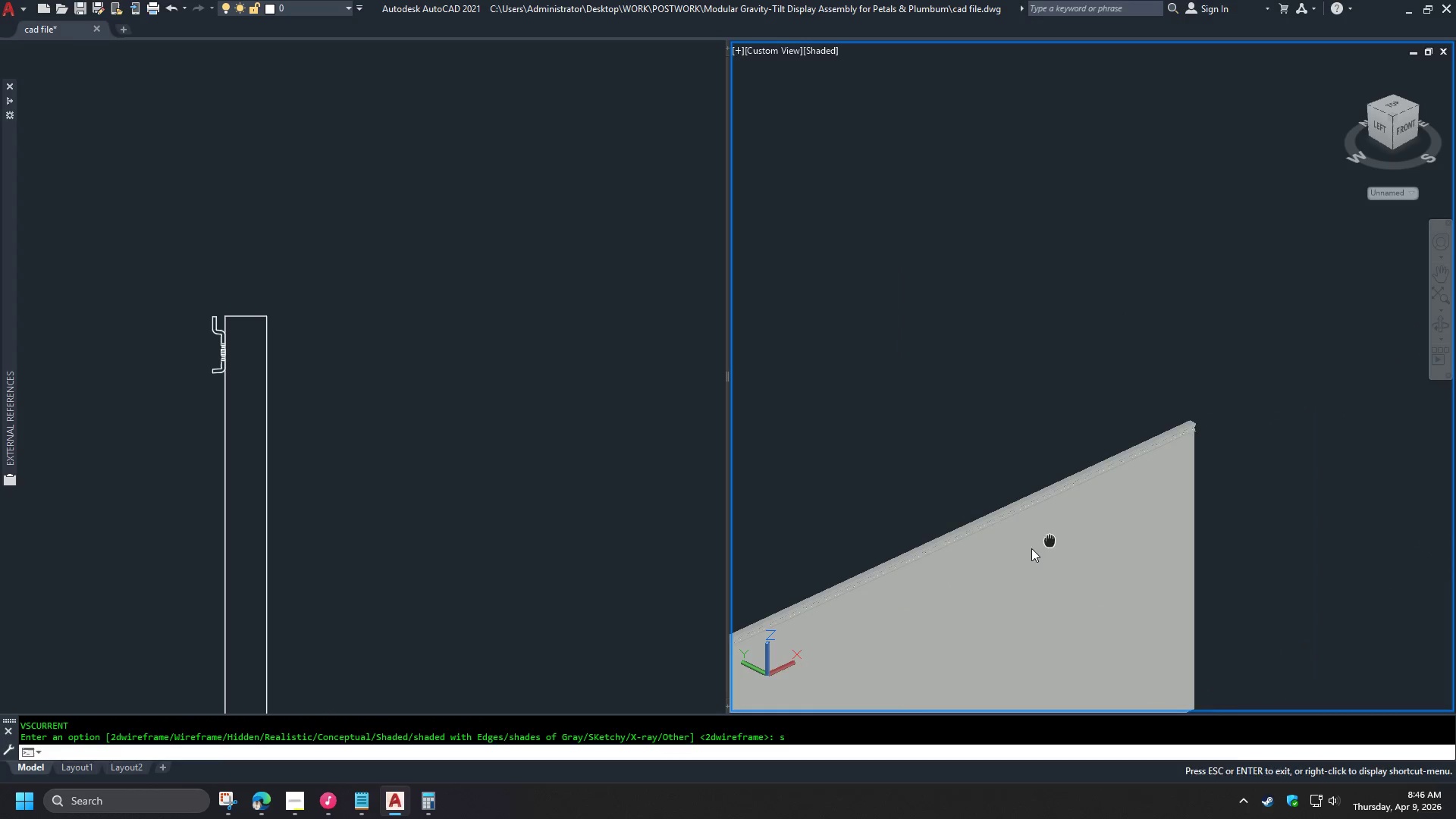 
scroll: coordinate [1347, 304], scroll_direction: up, amount: 8.0
 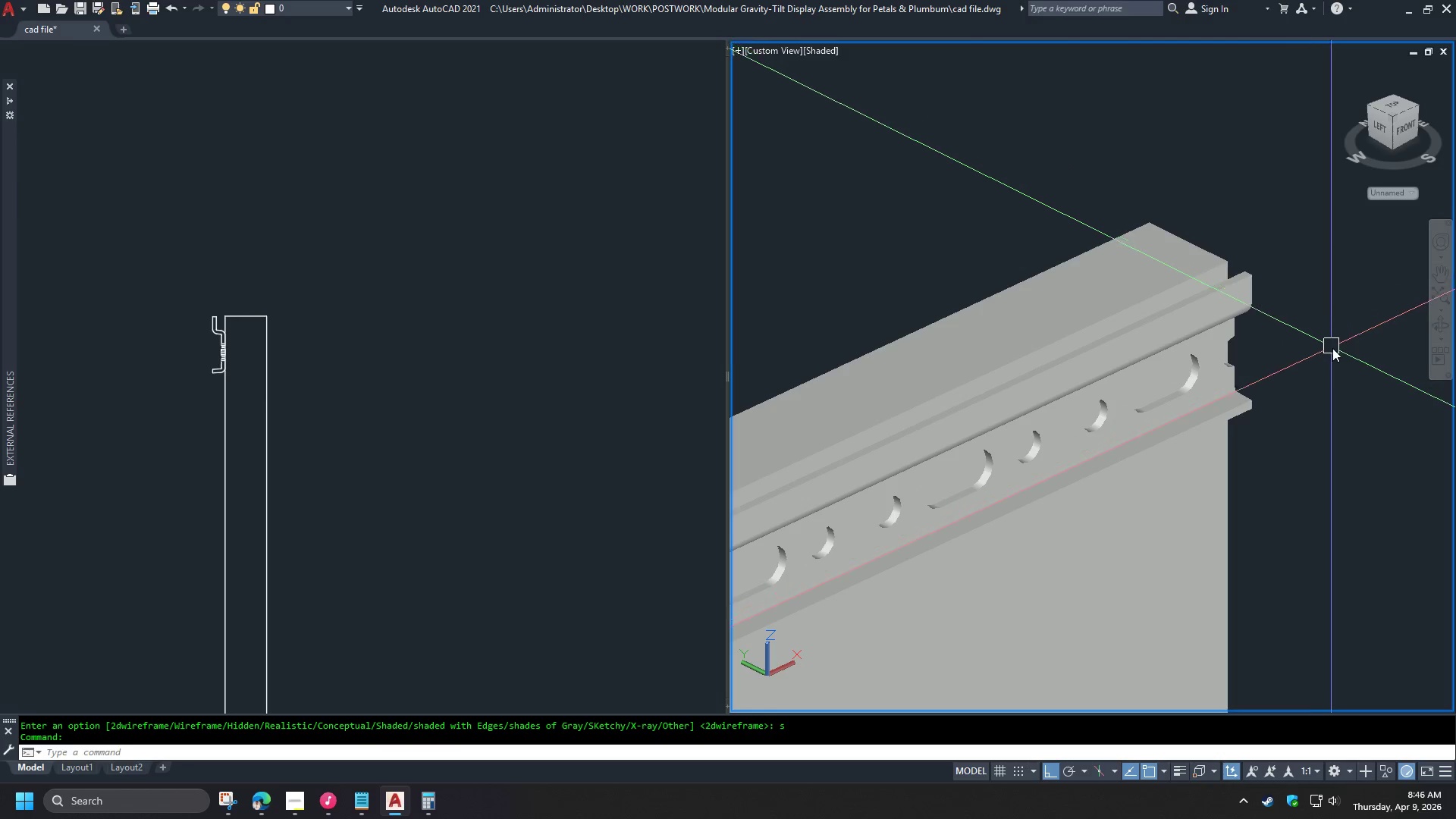 
scroll: coordinate [1363, 306], scroll_direction: down, amount: 6.0
 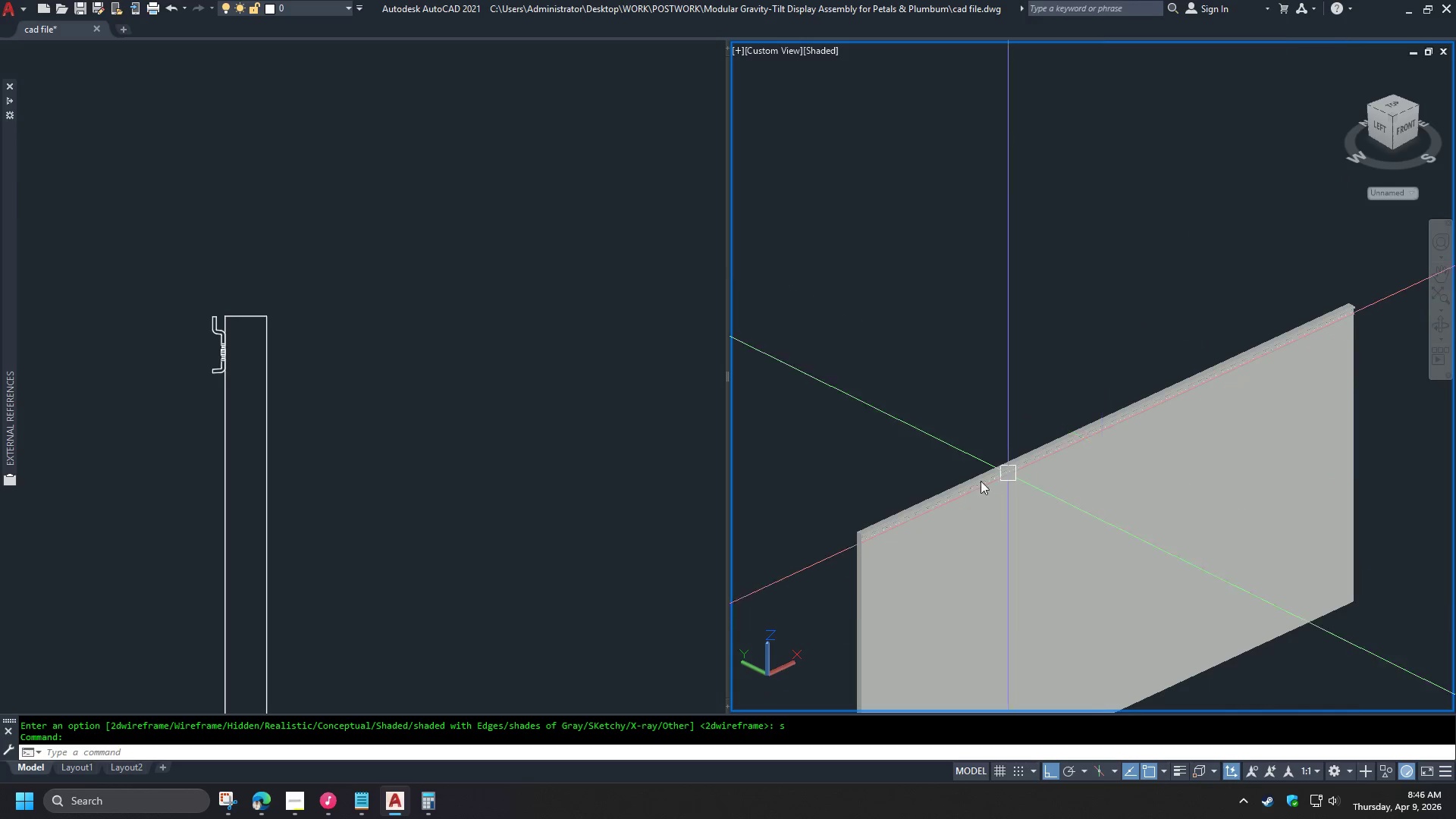 
scroll: coordinate [799, 625], scroll_direction: up, amount: 7.0
 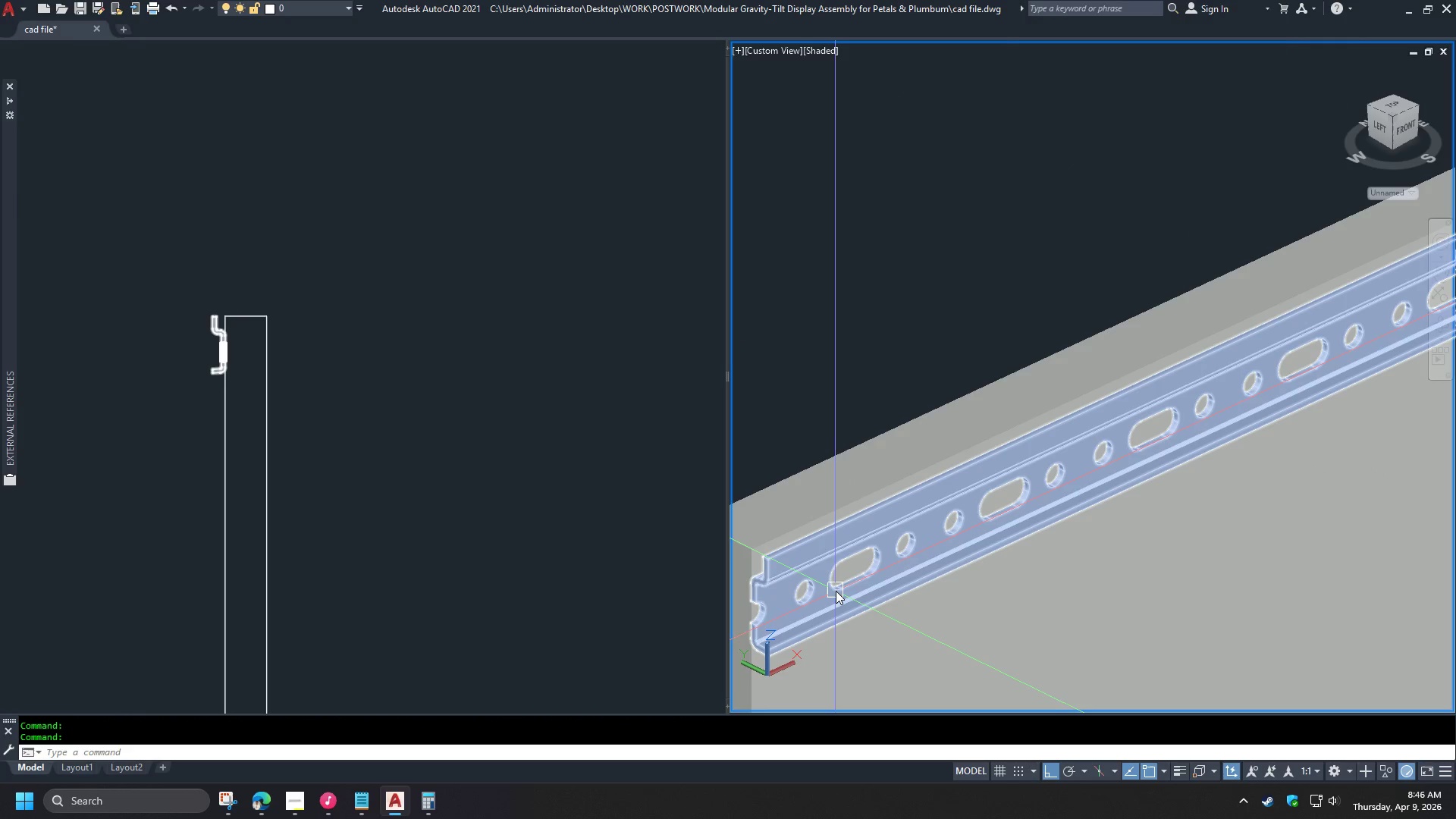 
scroll: coordinate [836, 591], scroll_direction: down, amount: 1.0
 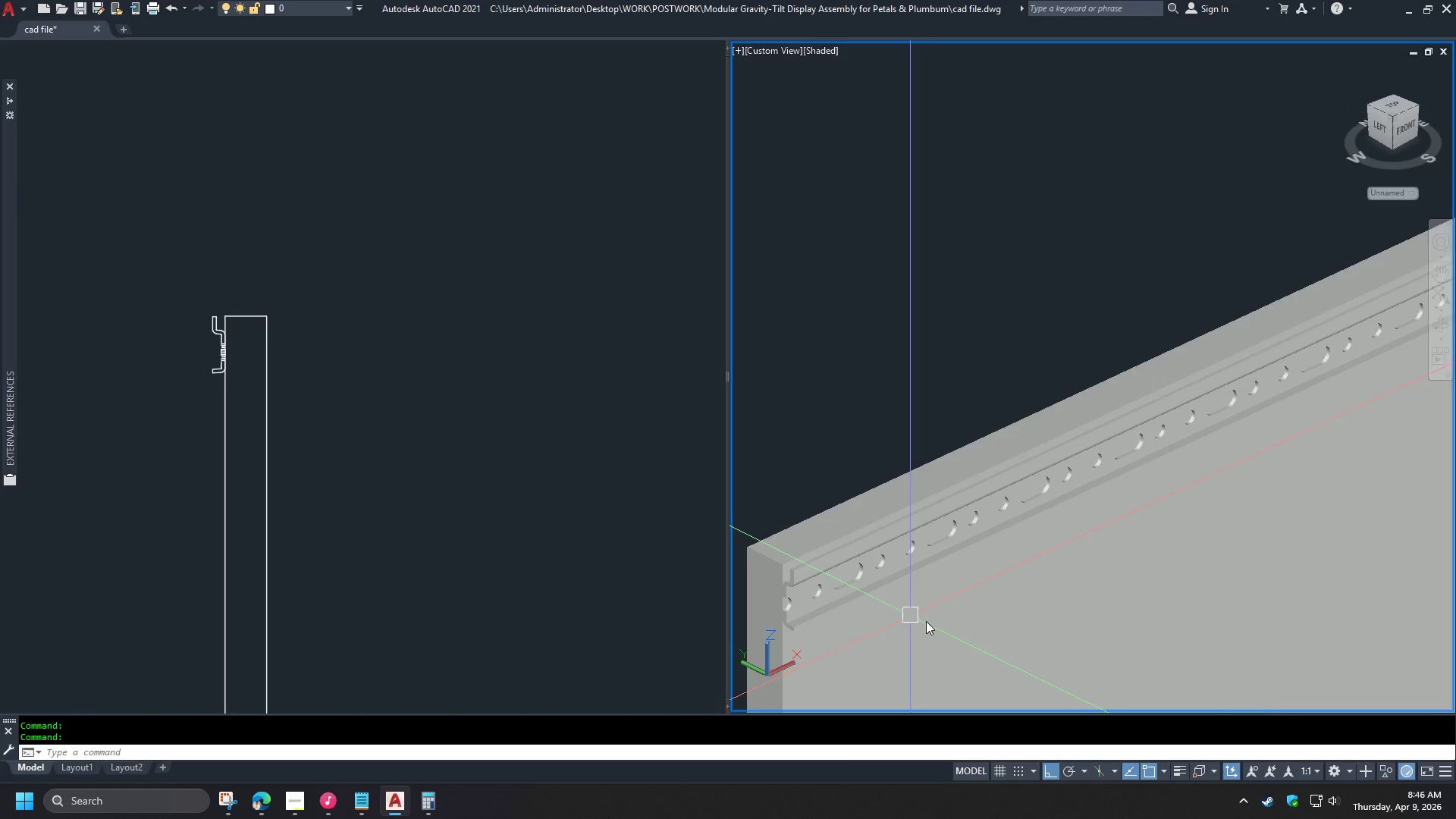 
mouse_move([946, 604])
 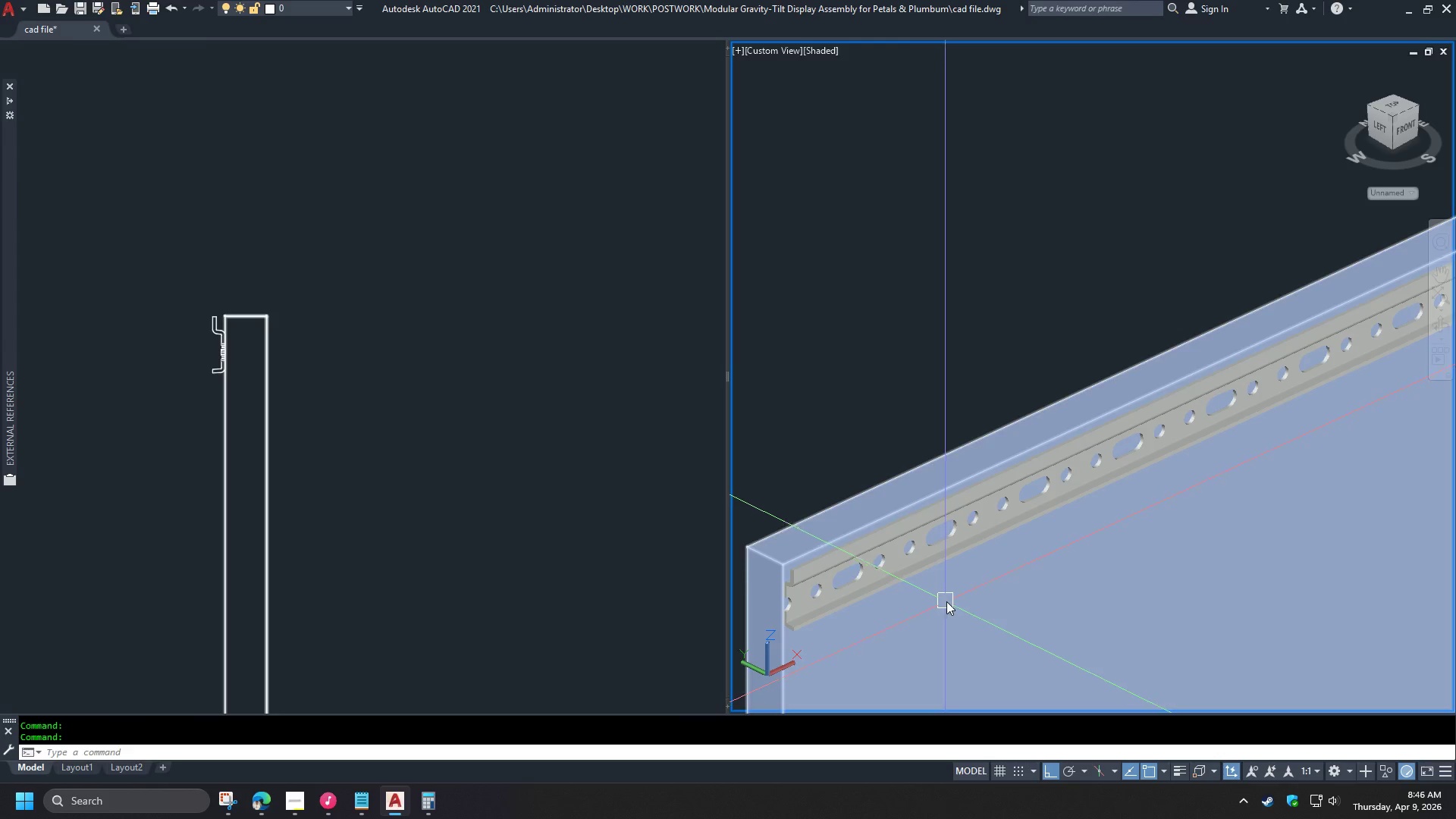 
scroll: coordinate [949, 576], scroll_direction: down, amount: 5.0
 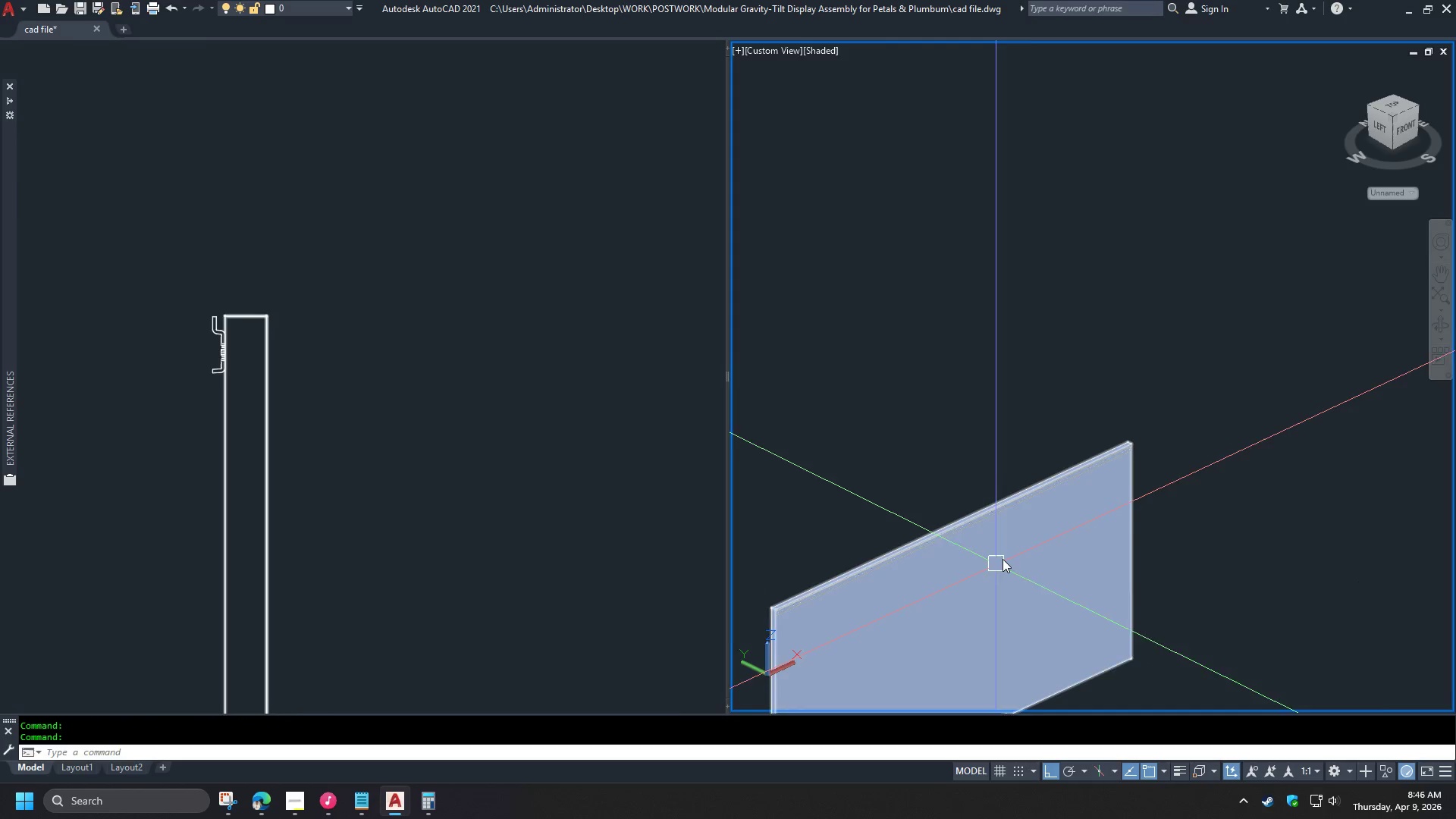 
scroll: coordinate [1260, 363], scroll_direction: up, amount: 7.0
 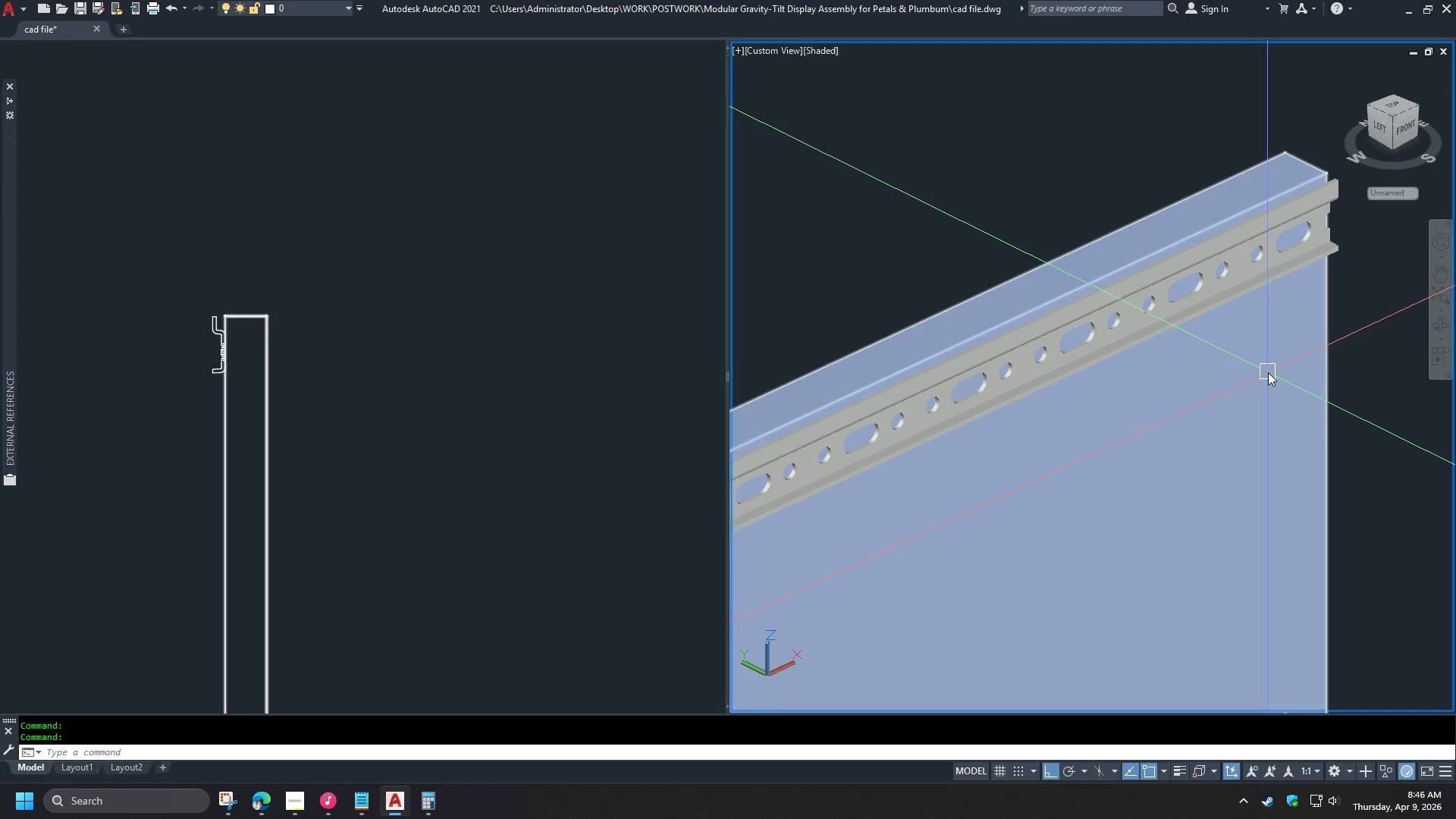 
scroll: coordinate [1270, 376], scroll_direction: down, amount: 1.0
 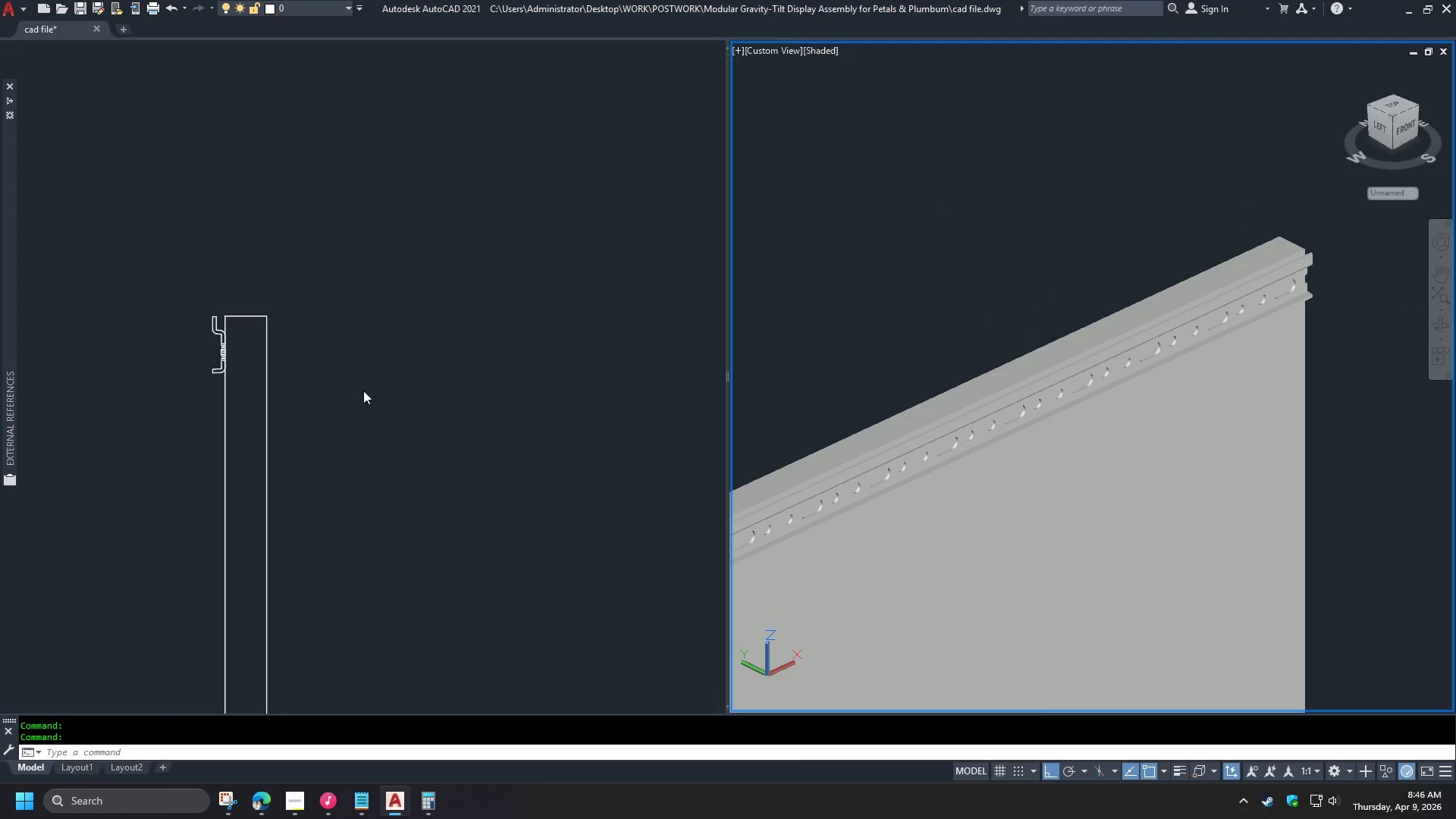 
left_click([334, 399])
 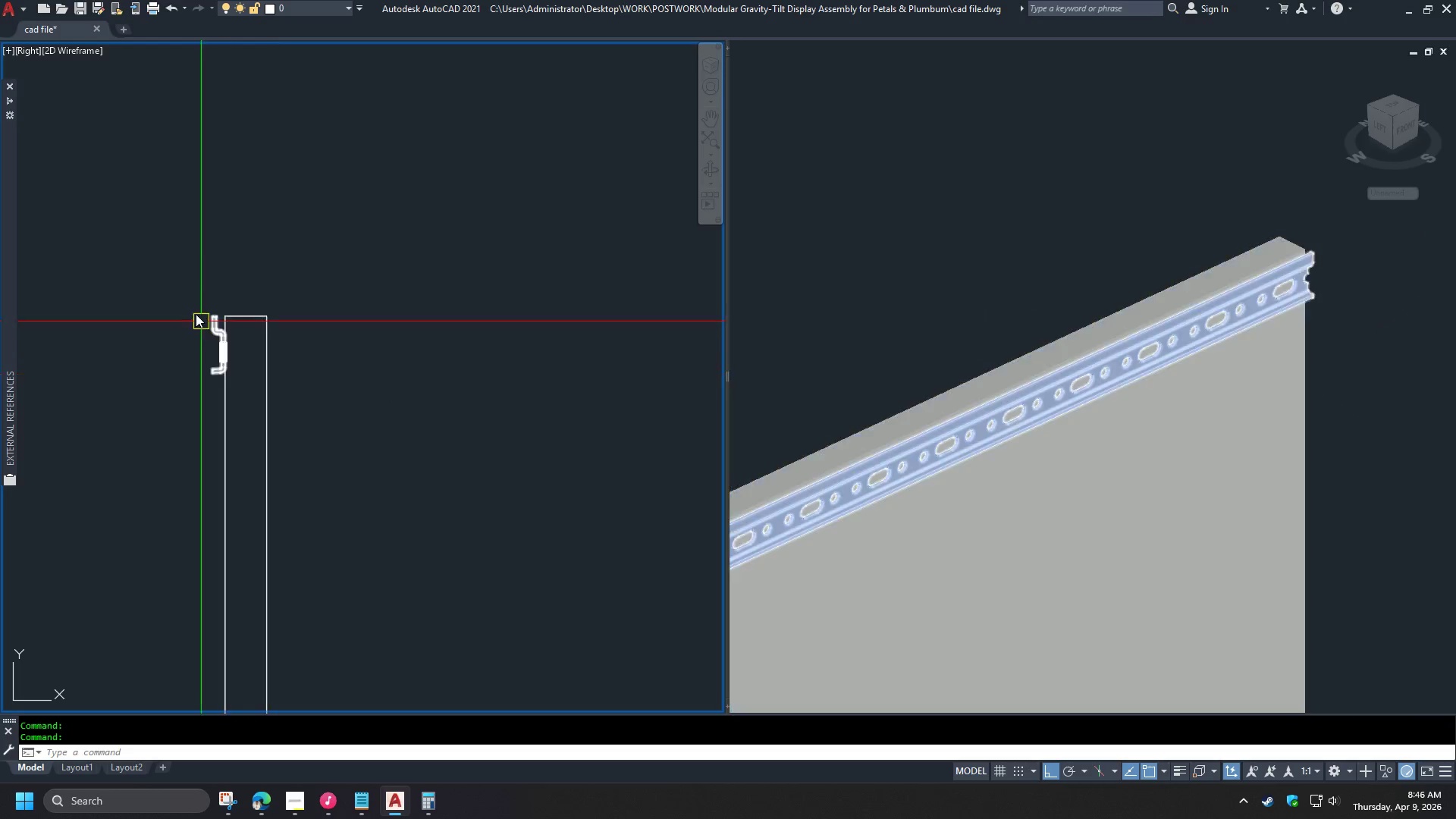 
scroll: coordinate [277, 310], scroll_direction: up, amount: 4.0
 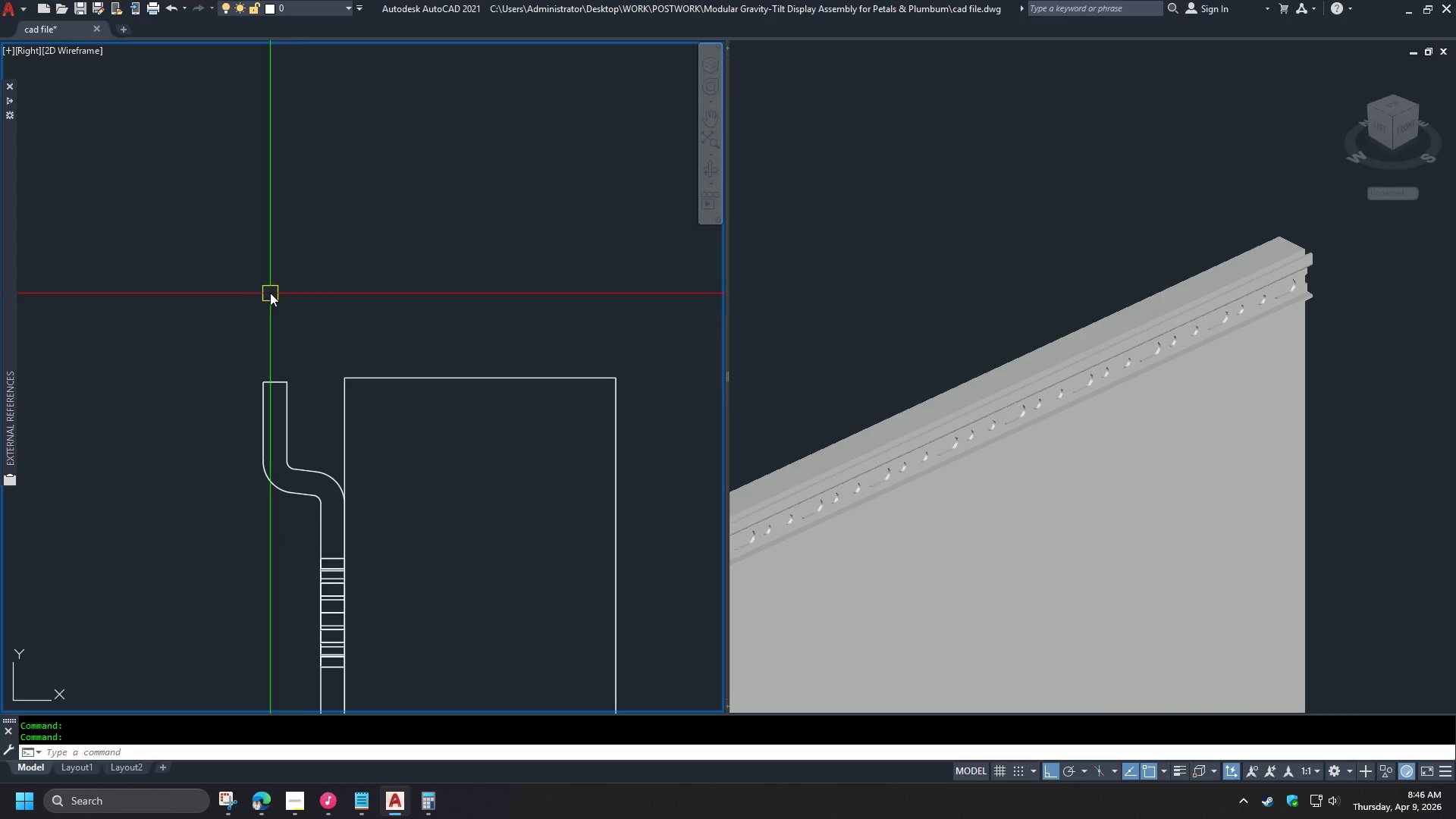 
scroll: coordinate [324, 281], scroll_direction: down, amount: 2.0
 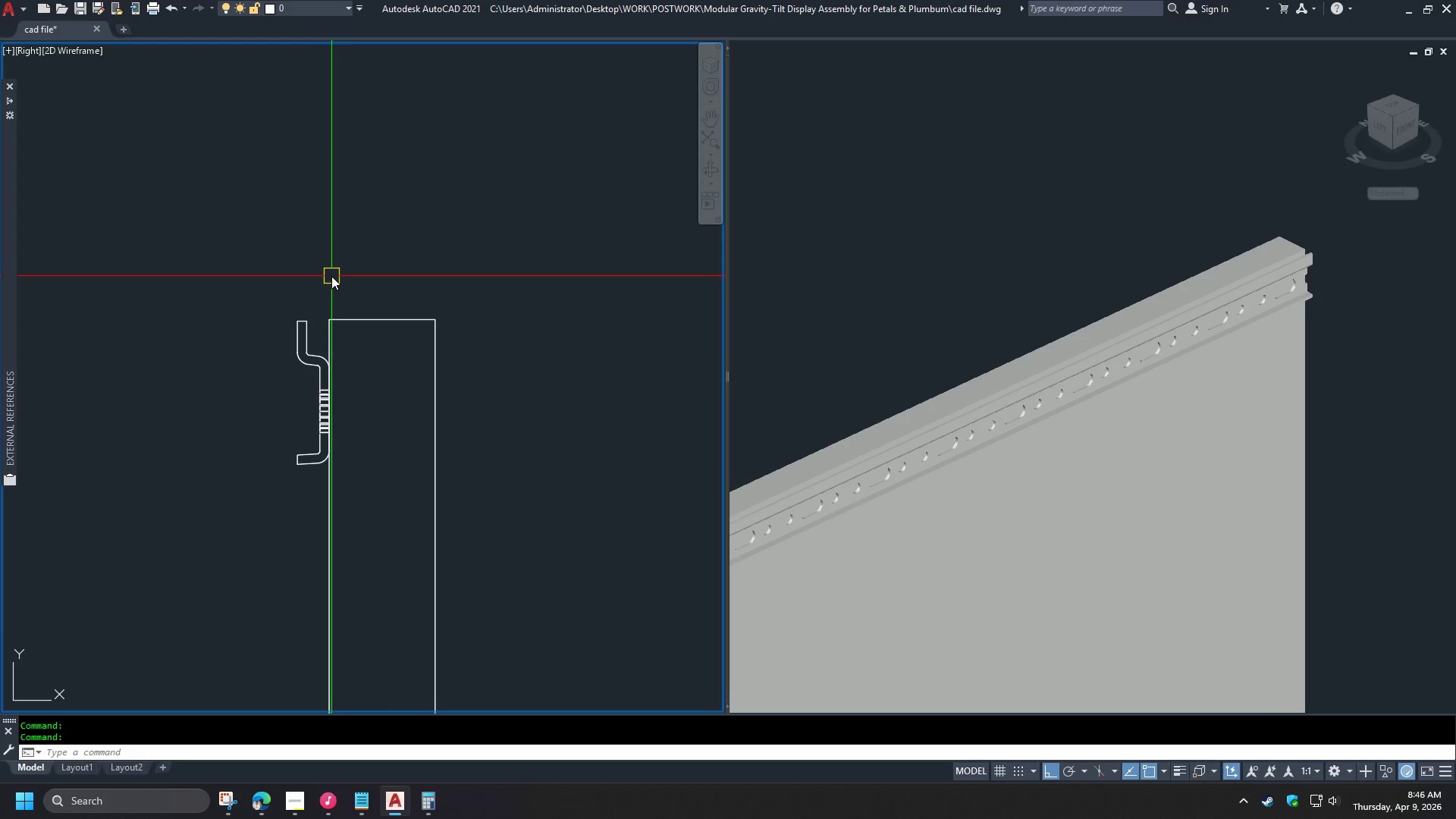 
scroll: coordinate [302, 309], scroll_direction: up, amount: 2.0
 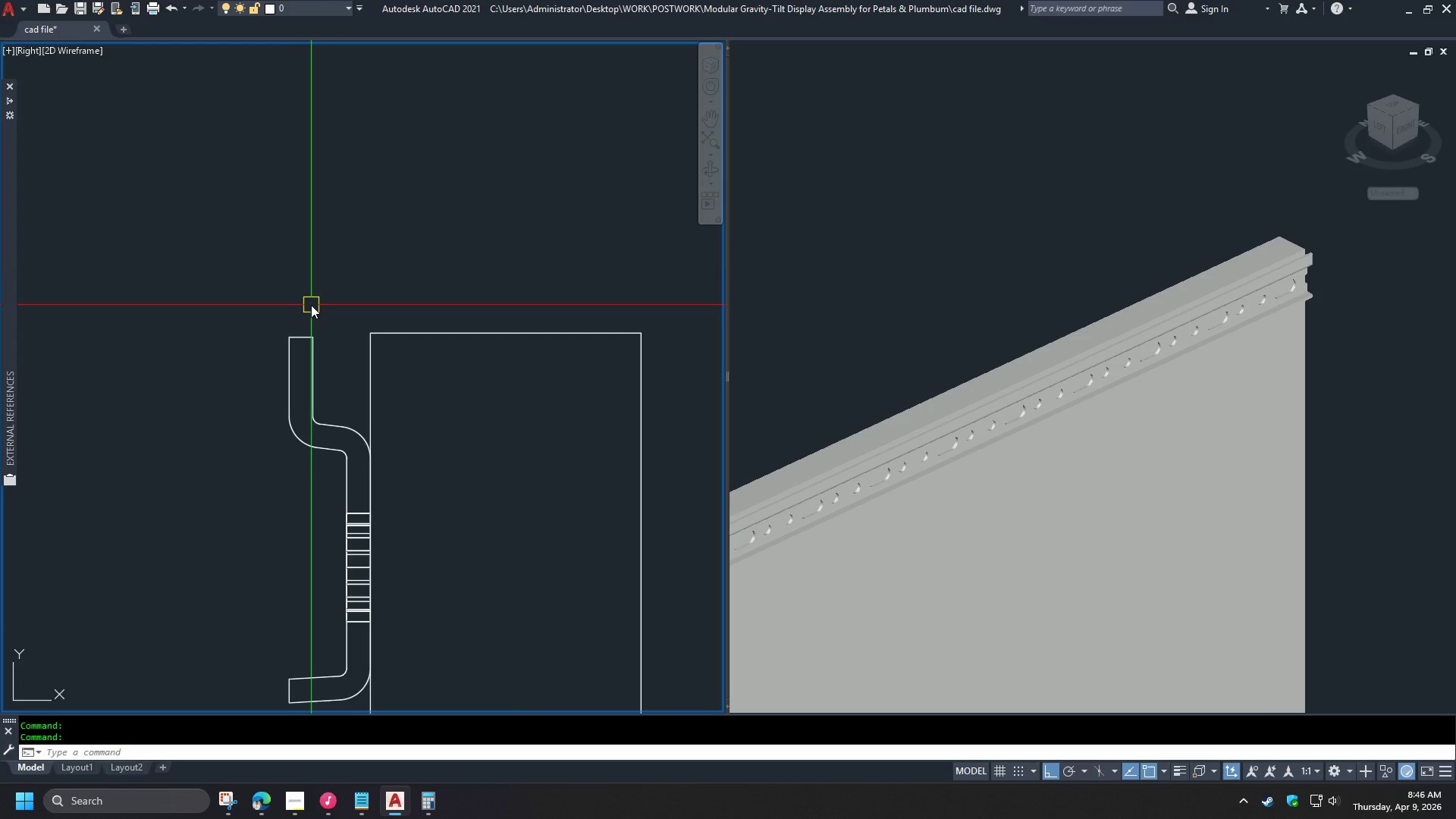 
scroll: coordinate [470, 281], scroll_direction: down, amount: 4.0
 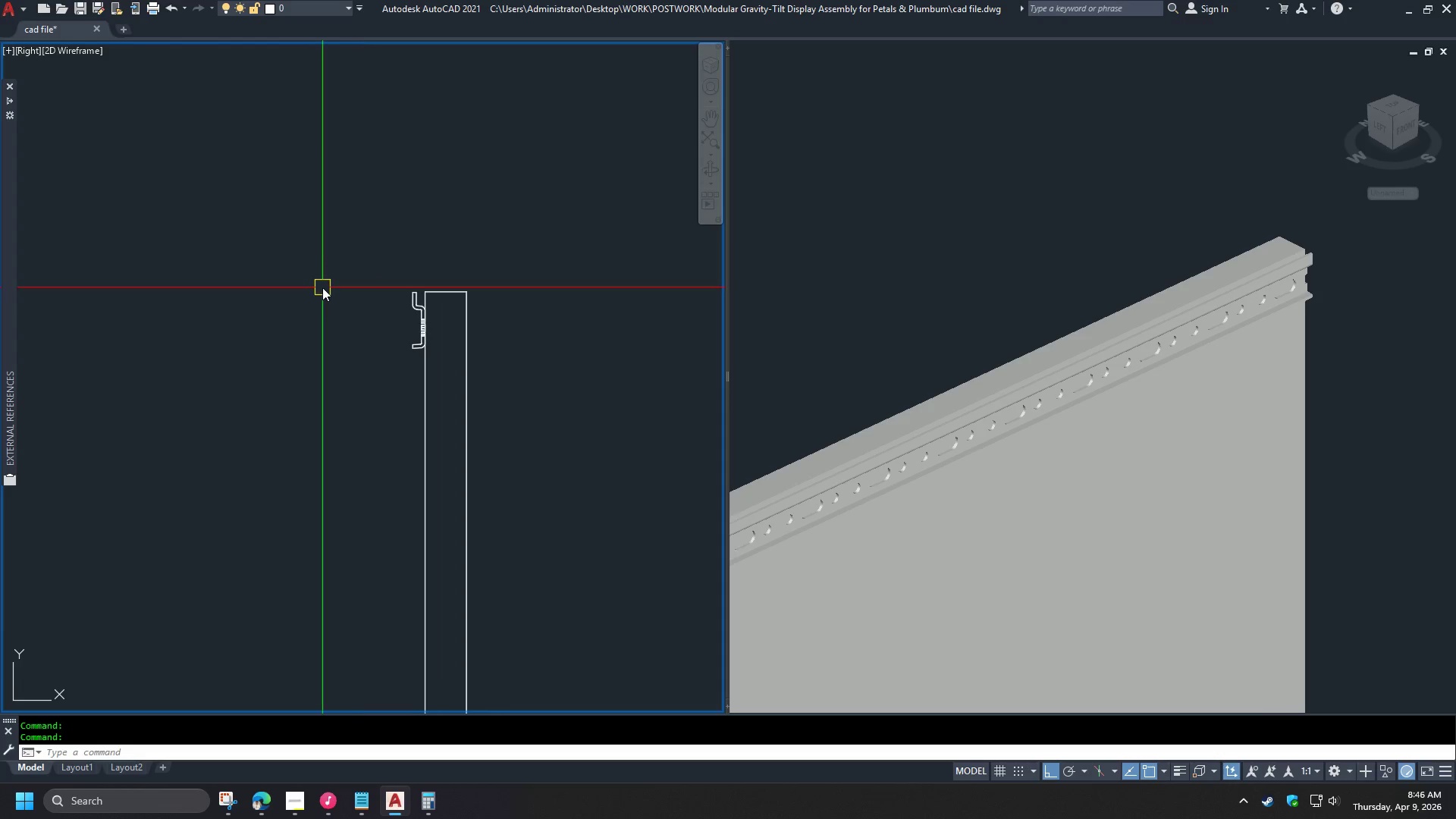 
scroll: coordinate [328, 287], scroll_direction: up, amount: 1.0
 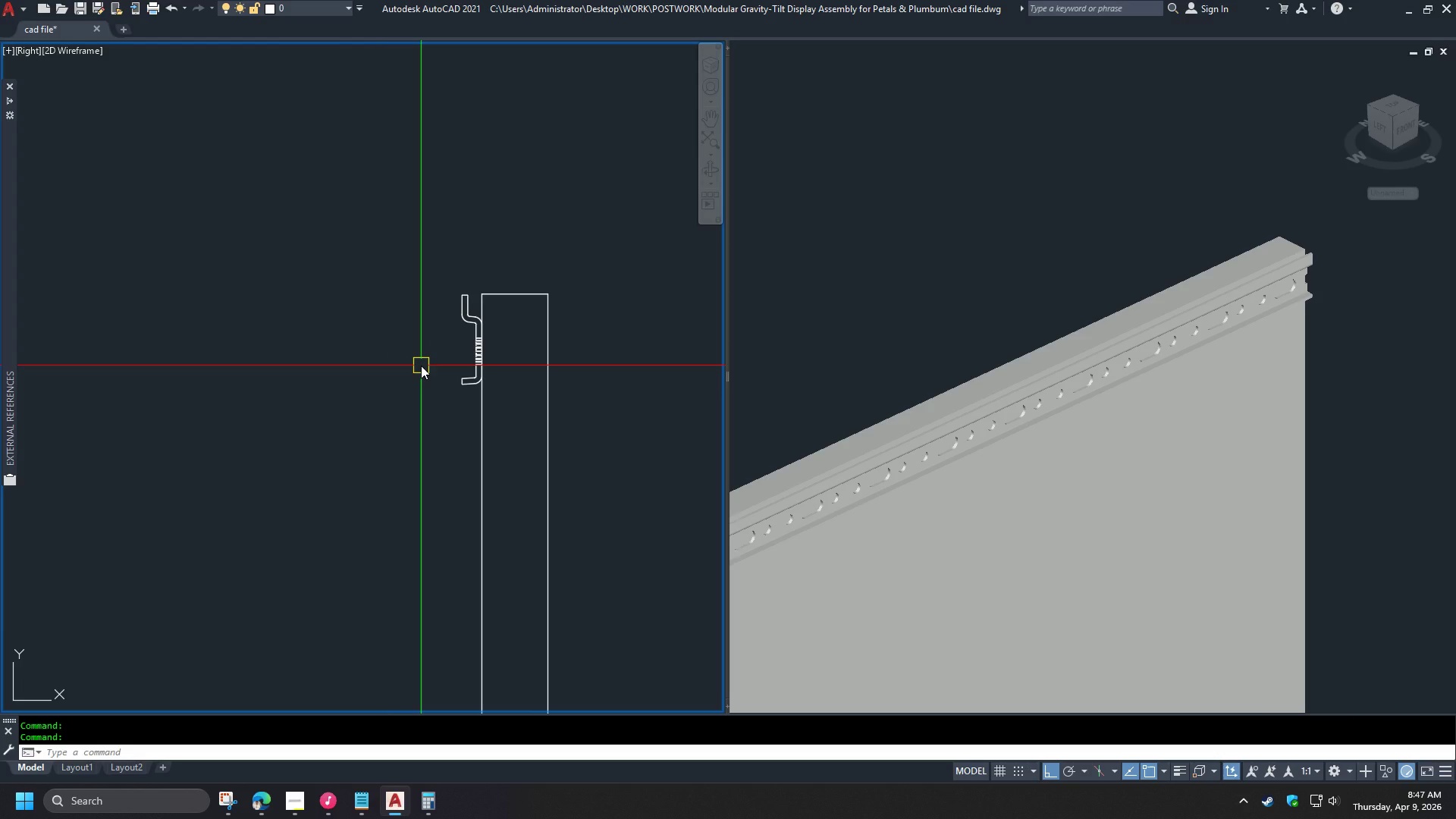 
wait(15.23)
 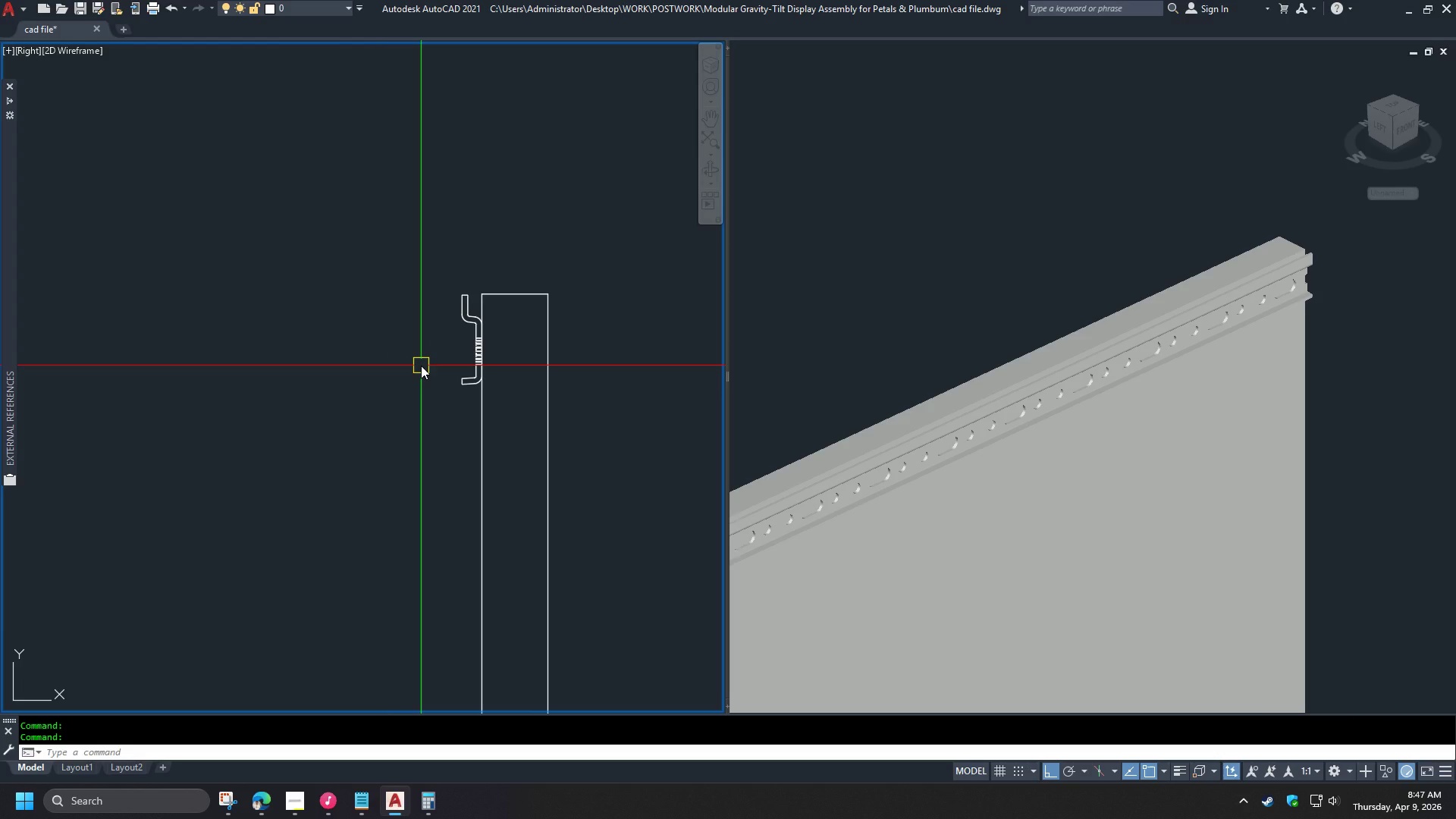 
scroll: coordinate [419, 294], scroll_direction: up, amount: 2.0
 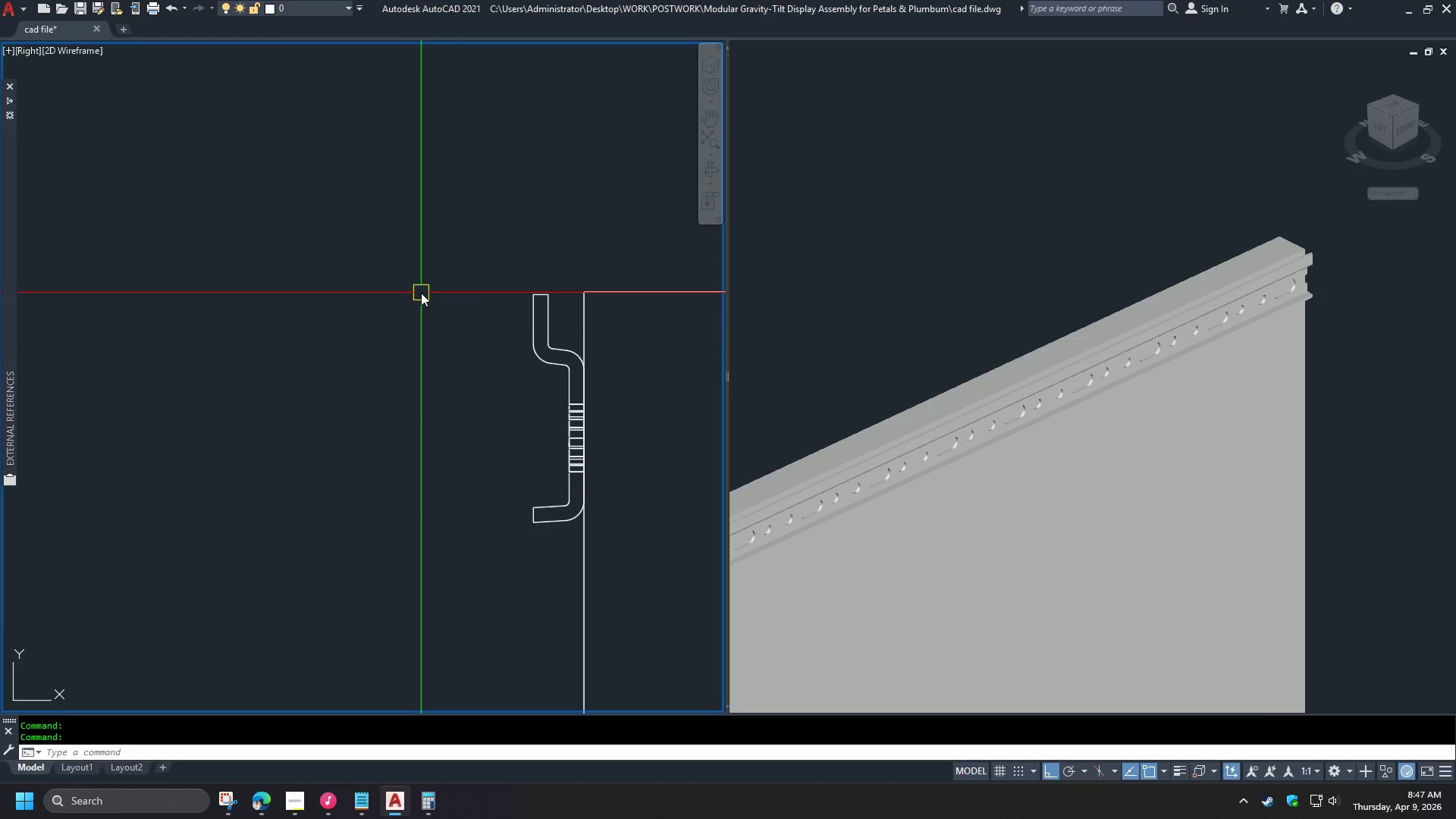 
scroll: coordinate [417, 264], scroll_direction: down, amount: 3.0
 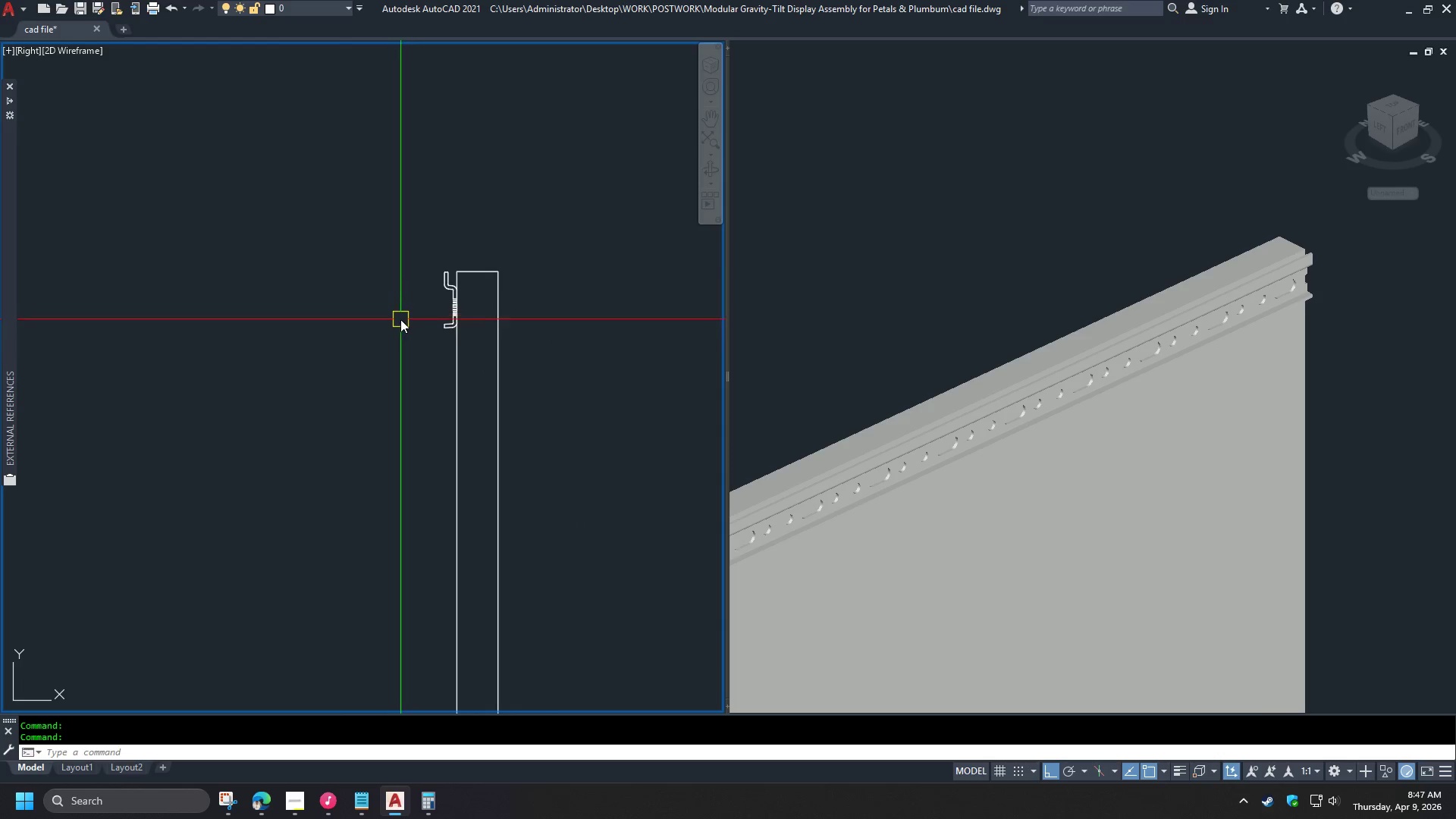 
scroll: coordinate [400, 320], scroll_direction: up, amount: 1.0
 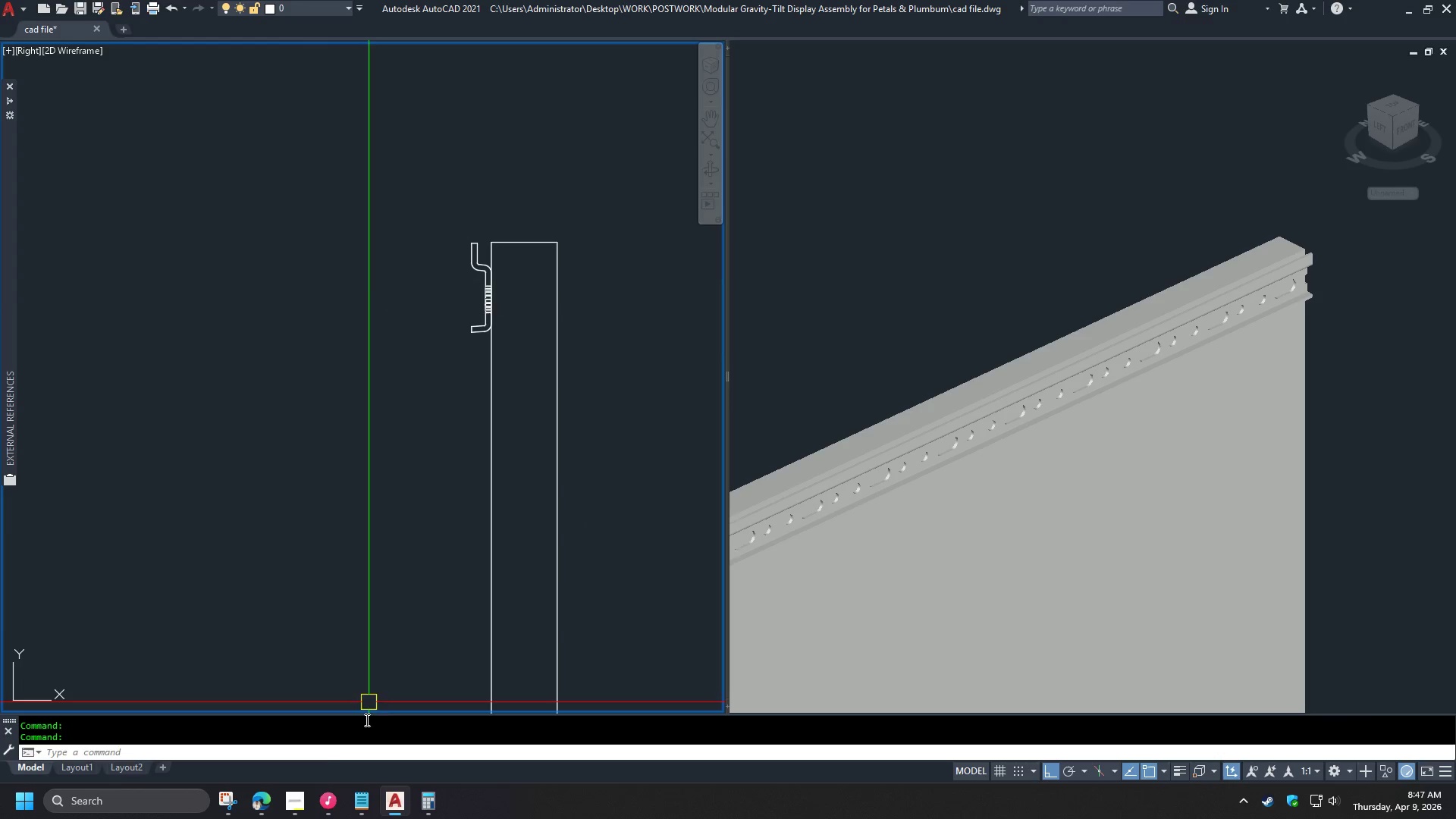 
left_click([265, 814])
 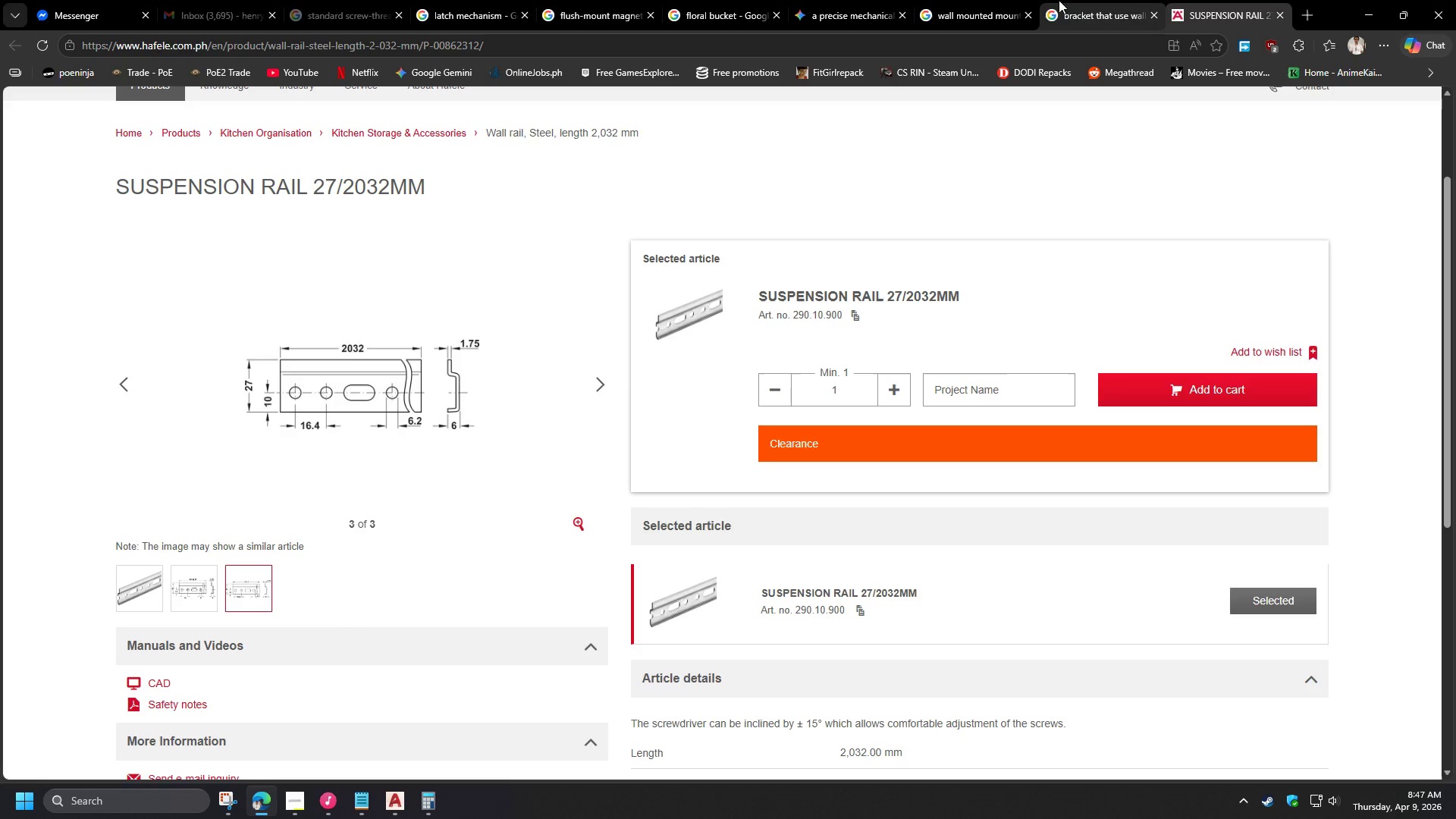 
left_click([970, 0])
 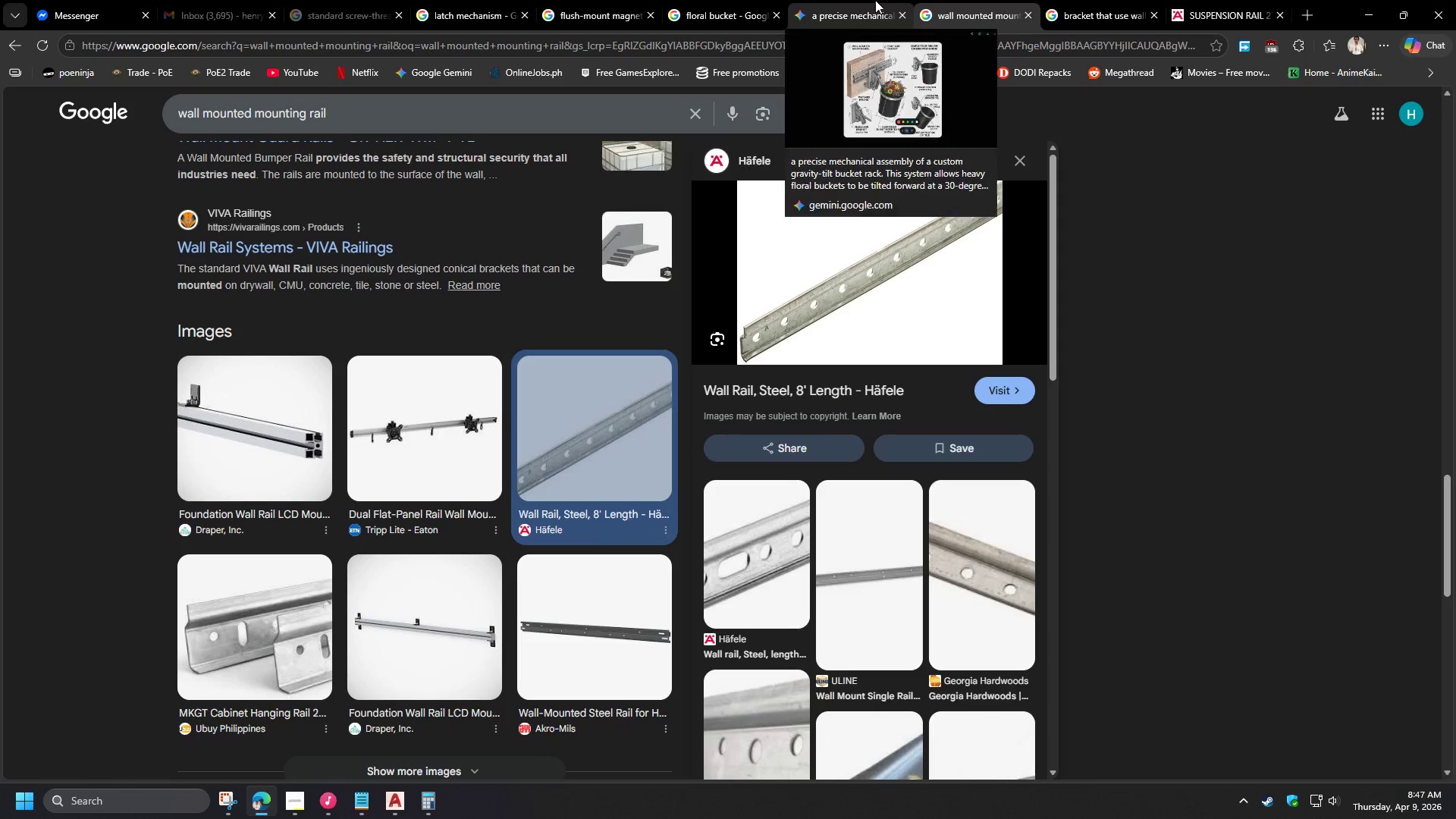 
left_click([748, 0])
 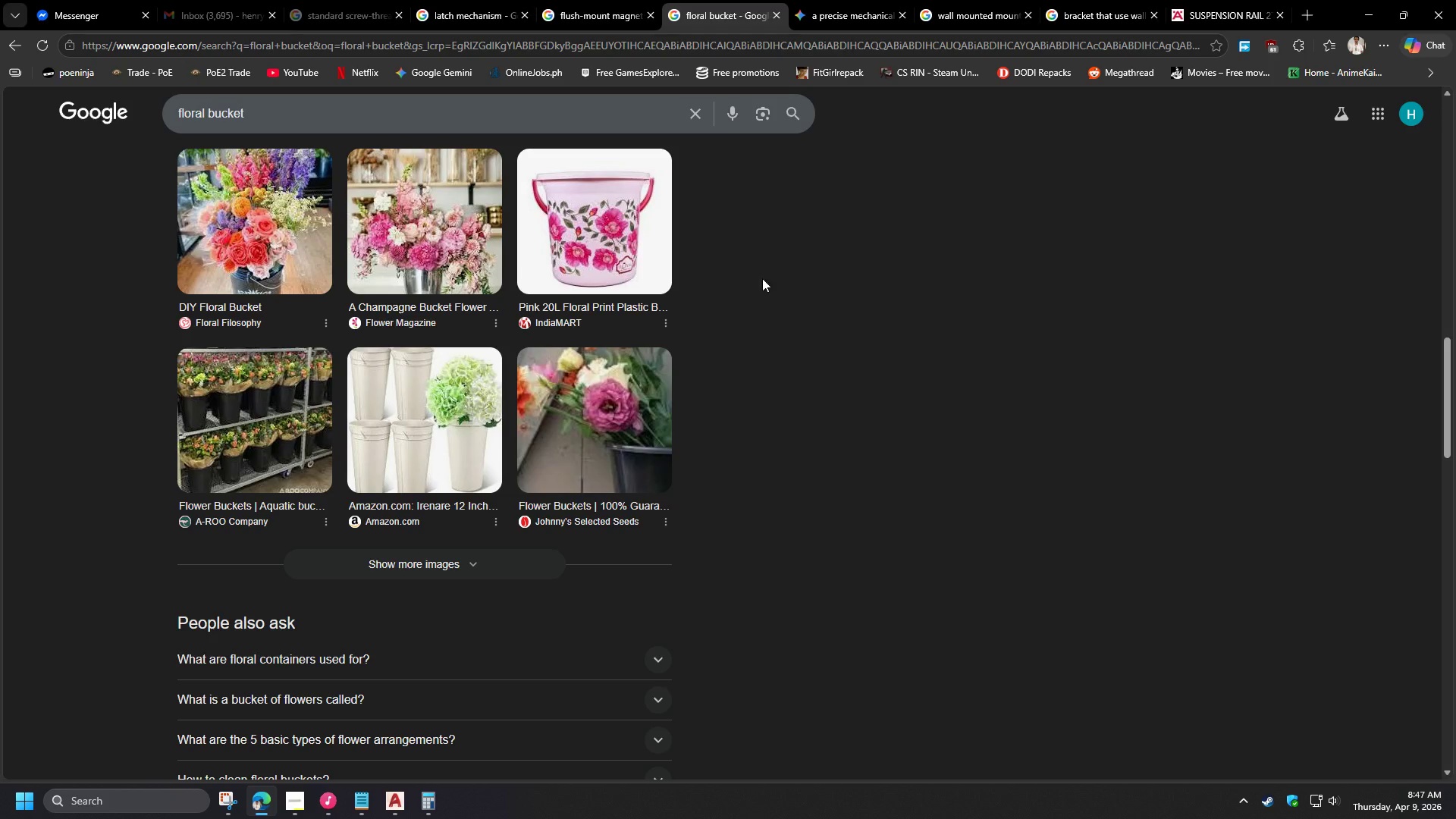 
scroll: coordinate [762, 278], scroll_direction: up, amount: 6.0
 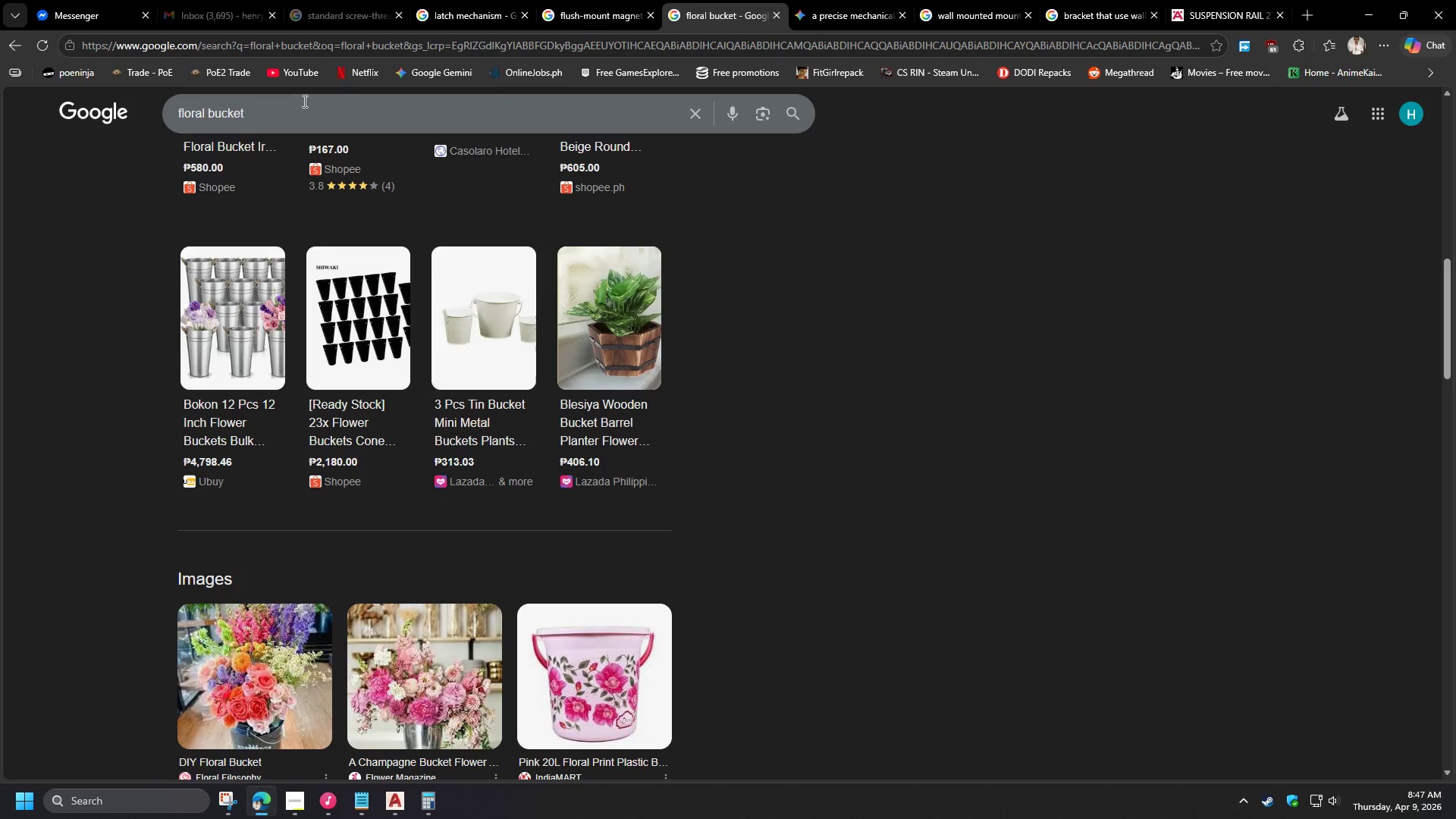 
left_click([298, 115])
 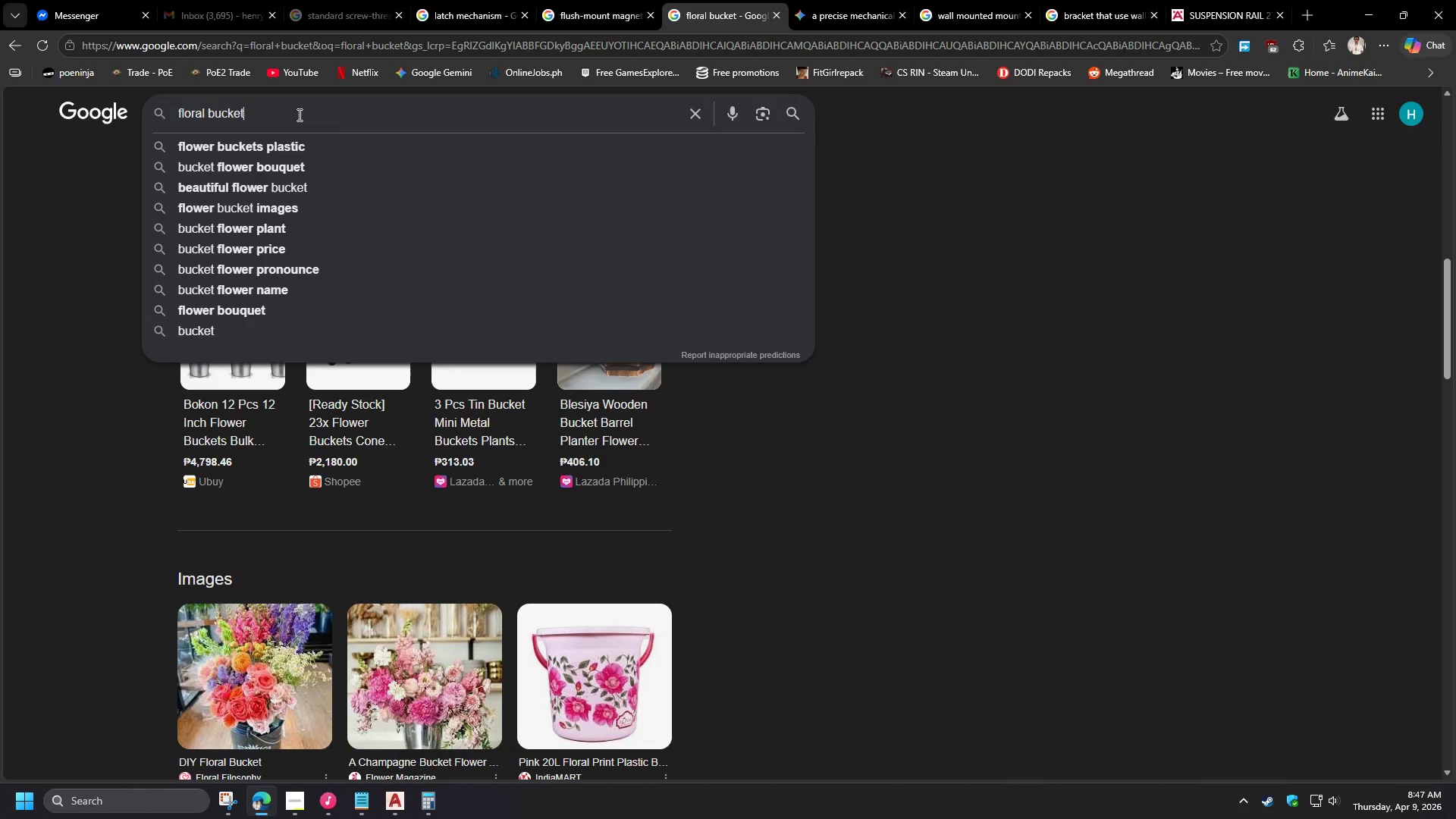 
type( dimensions)
 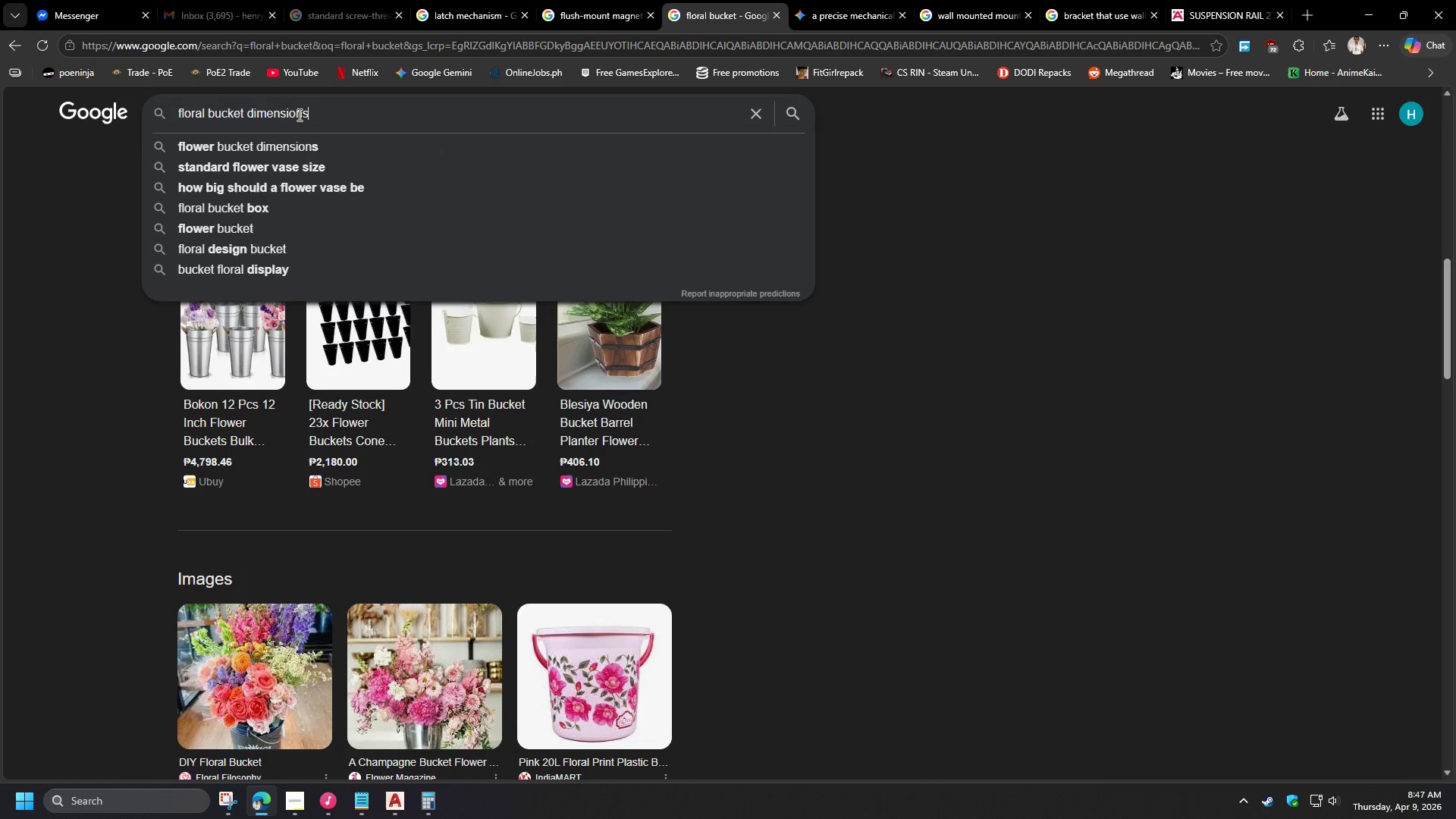 
key(Enter)
 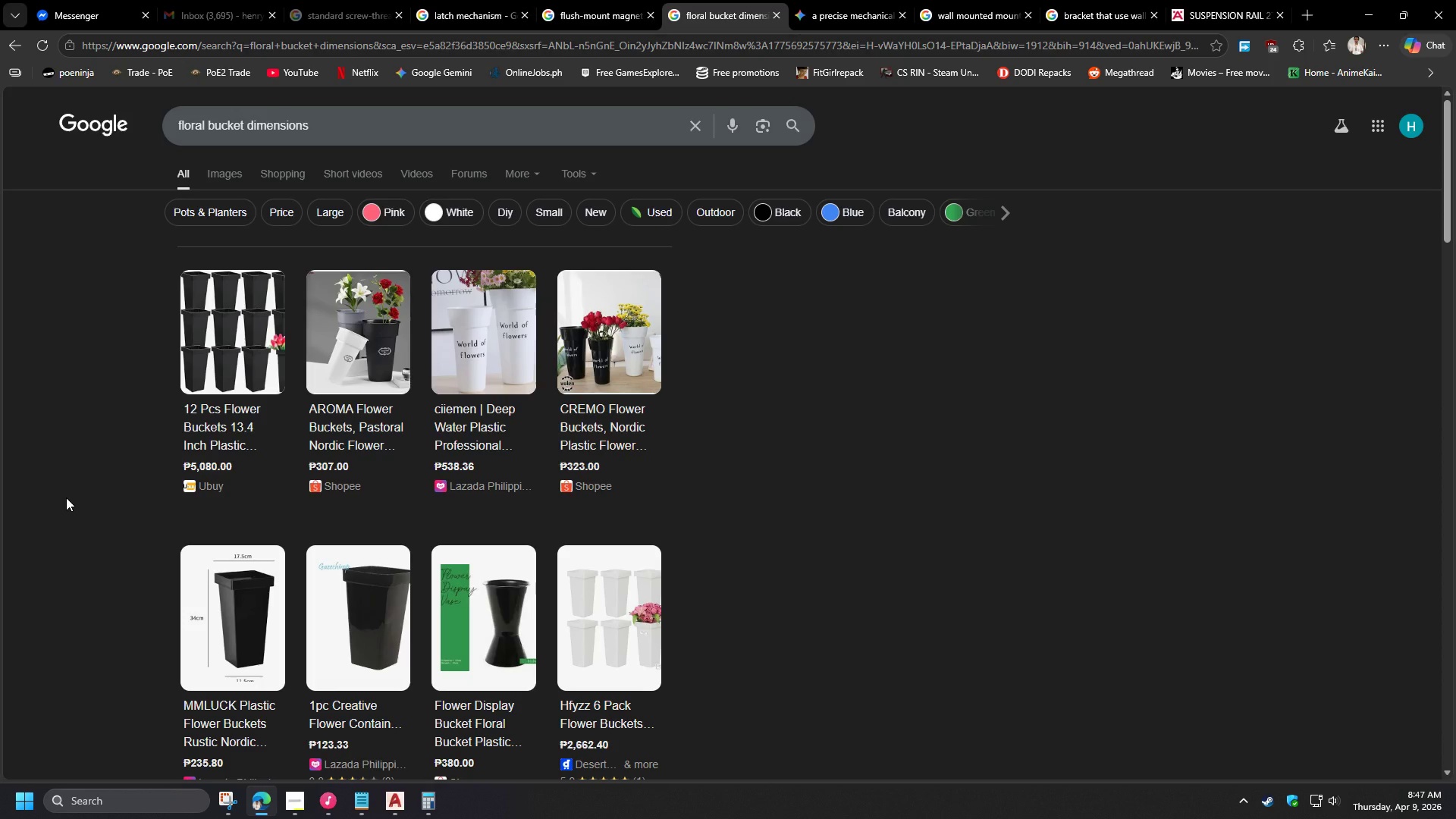 
wait(8.2)
 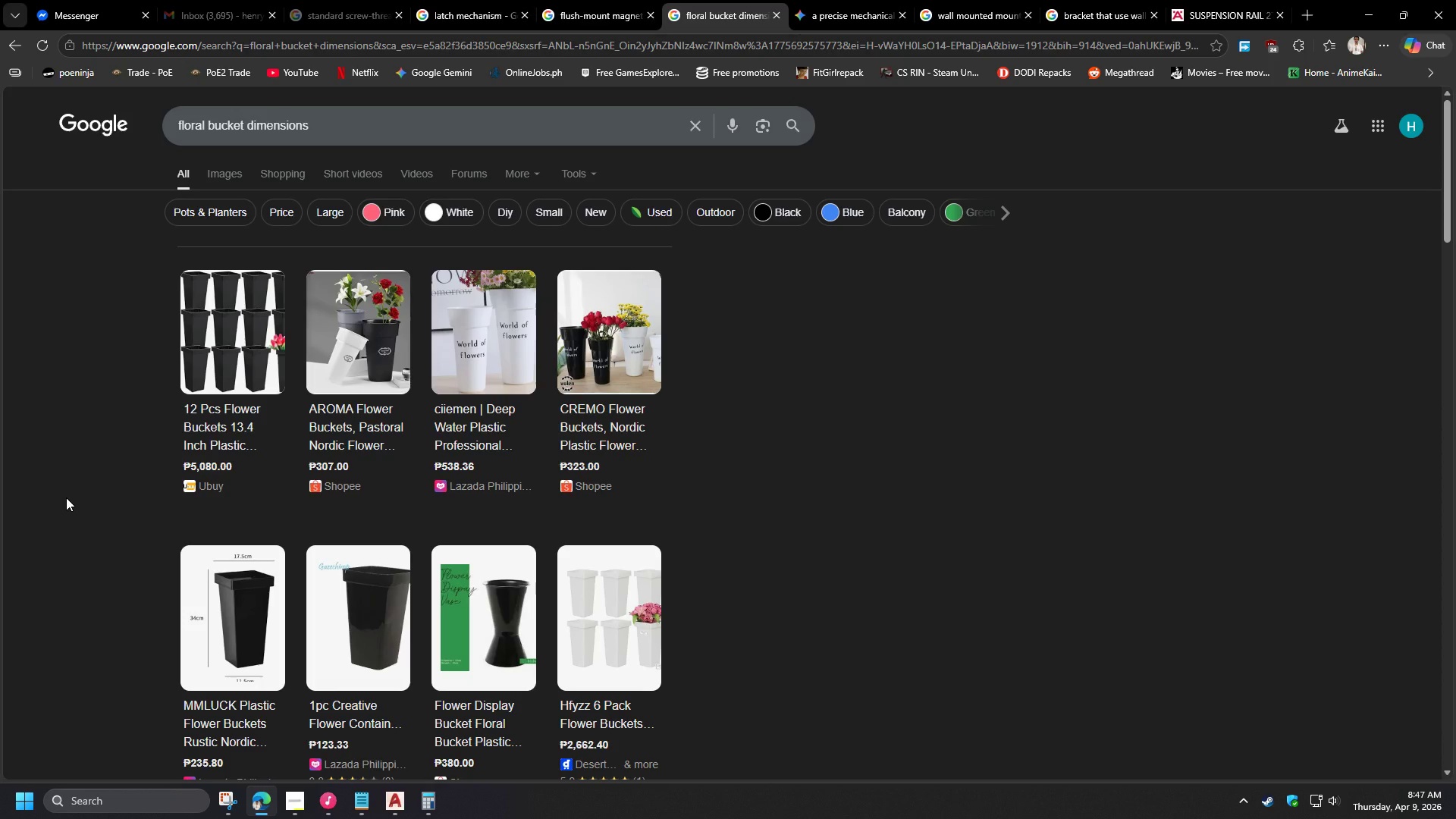 
scroll: coordinate [68, 497], scroll_direction: down, amount: 10.0
 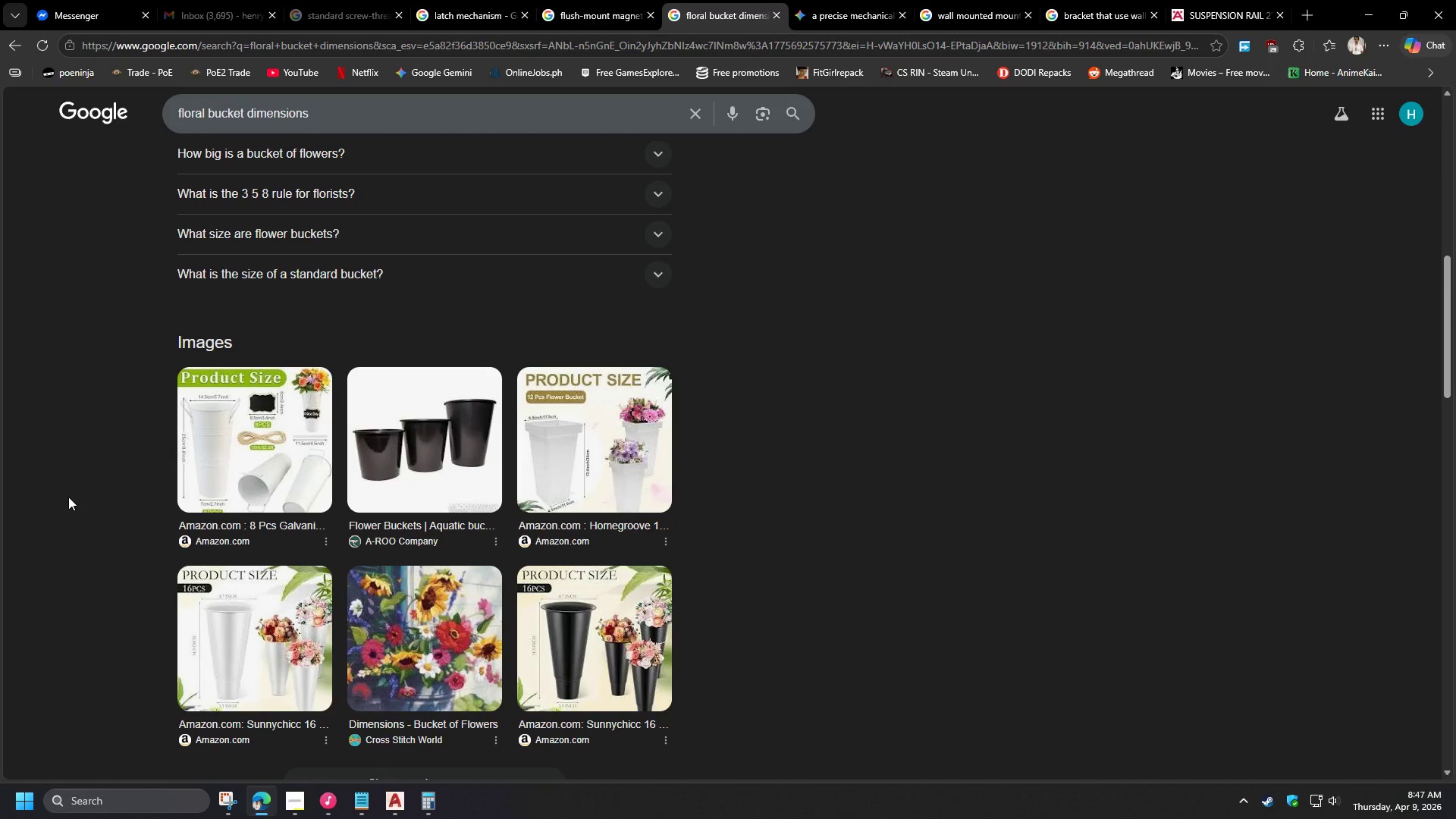 
scroll: coordinate [99, 486], scroll_direction: up, amount: 18.0
 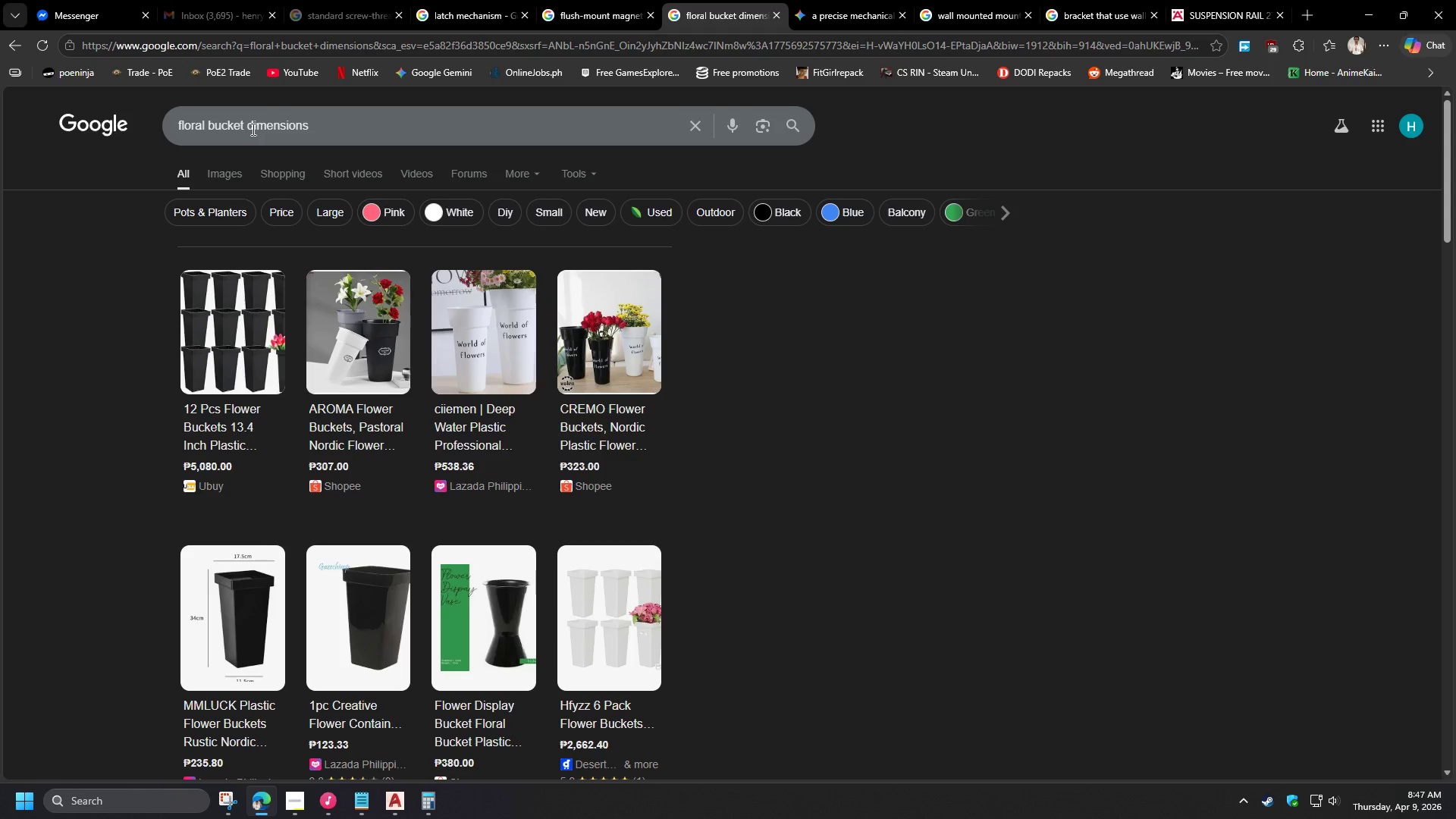 
left_click_drag(start_coordinate=[248, 127], to_coordinate=[414, 130])
 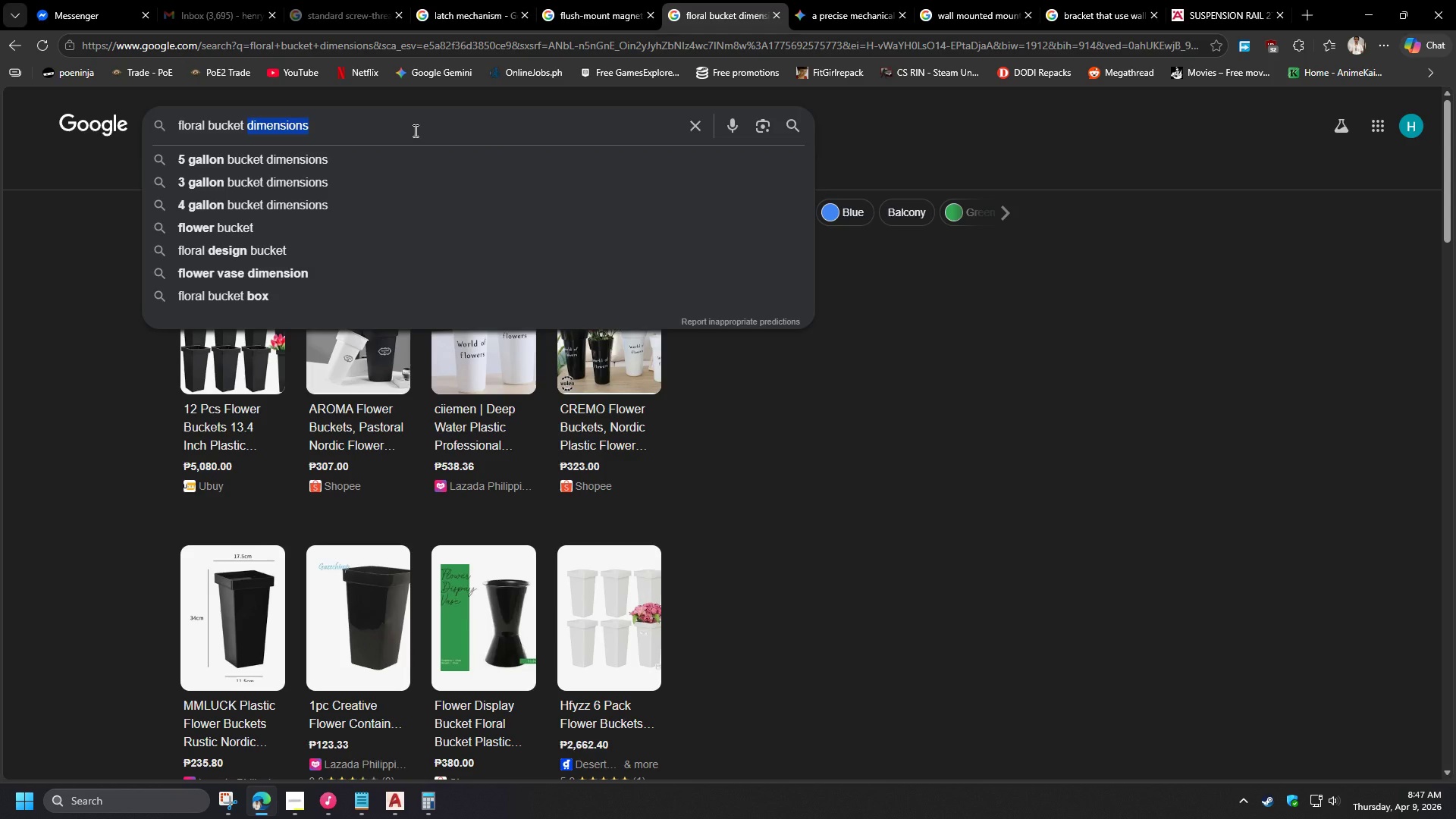 
type(height with )
 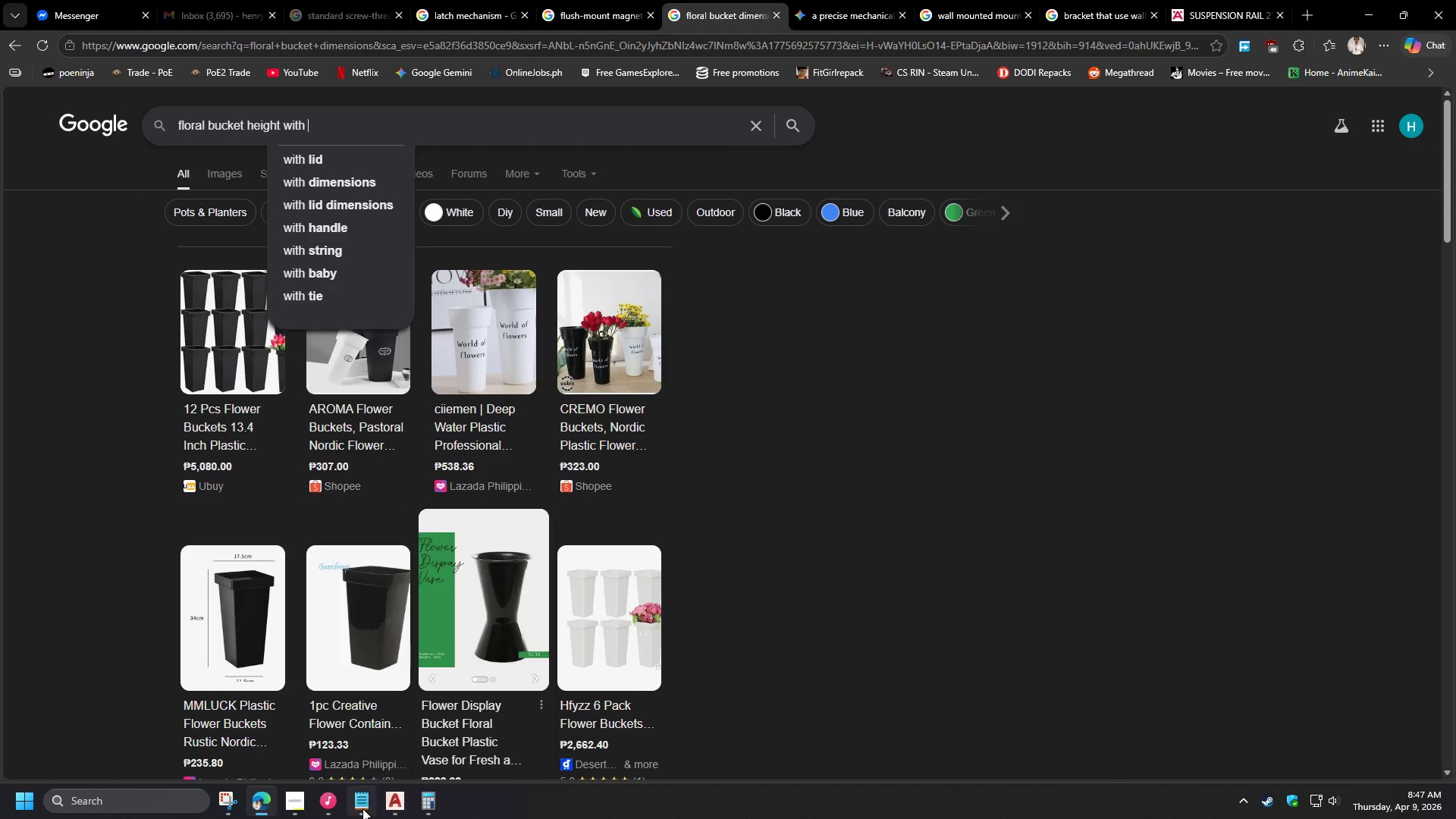 
left_click([297, 800])